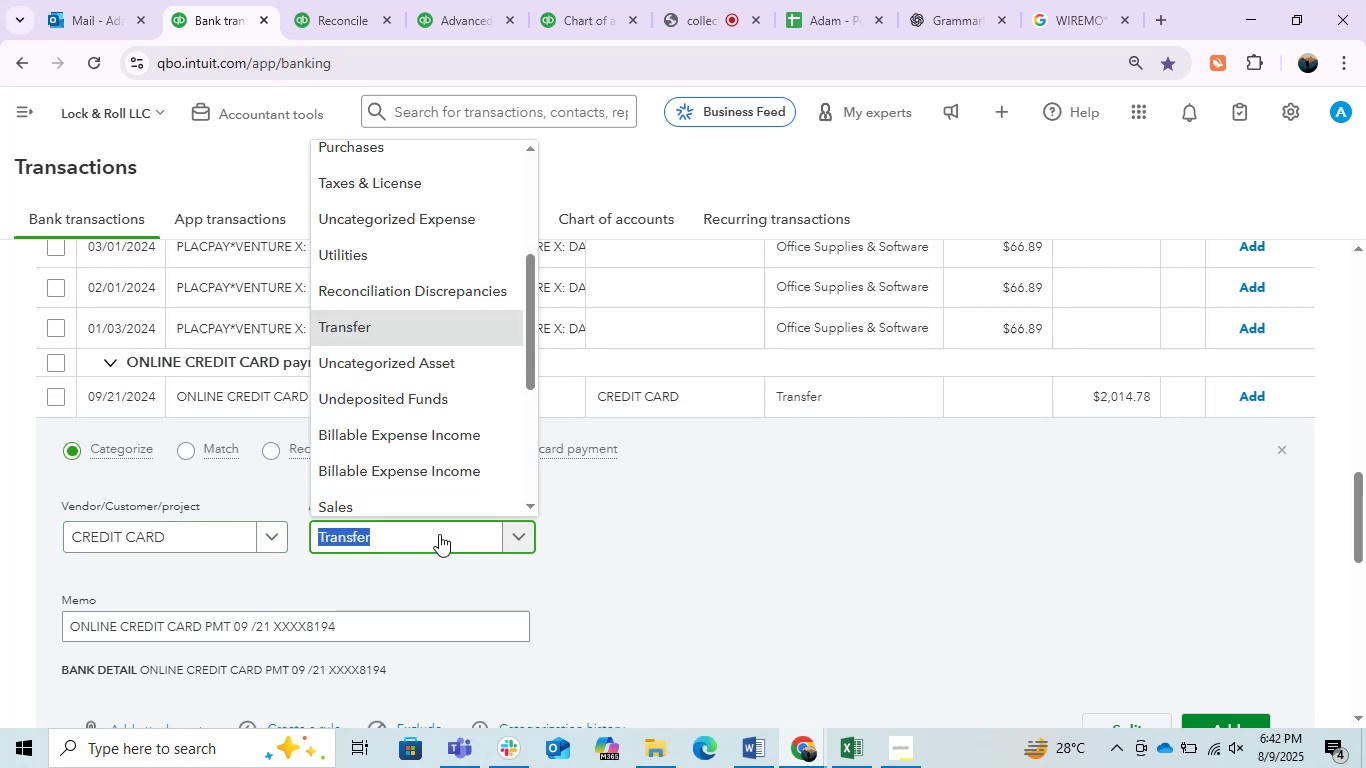 
type(ask)
 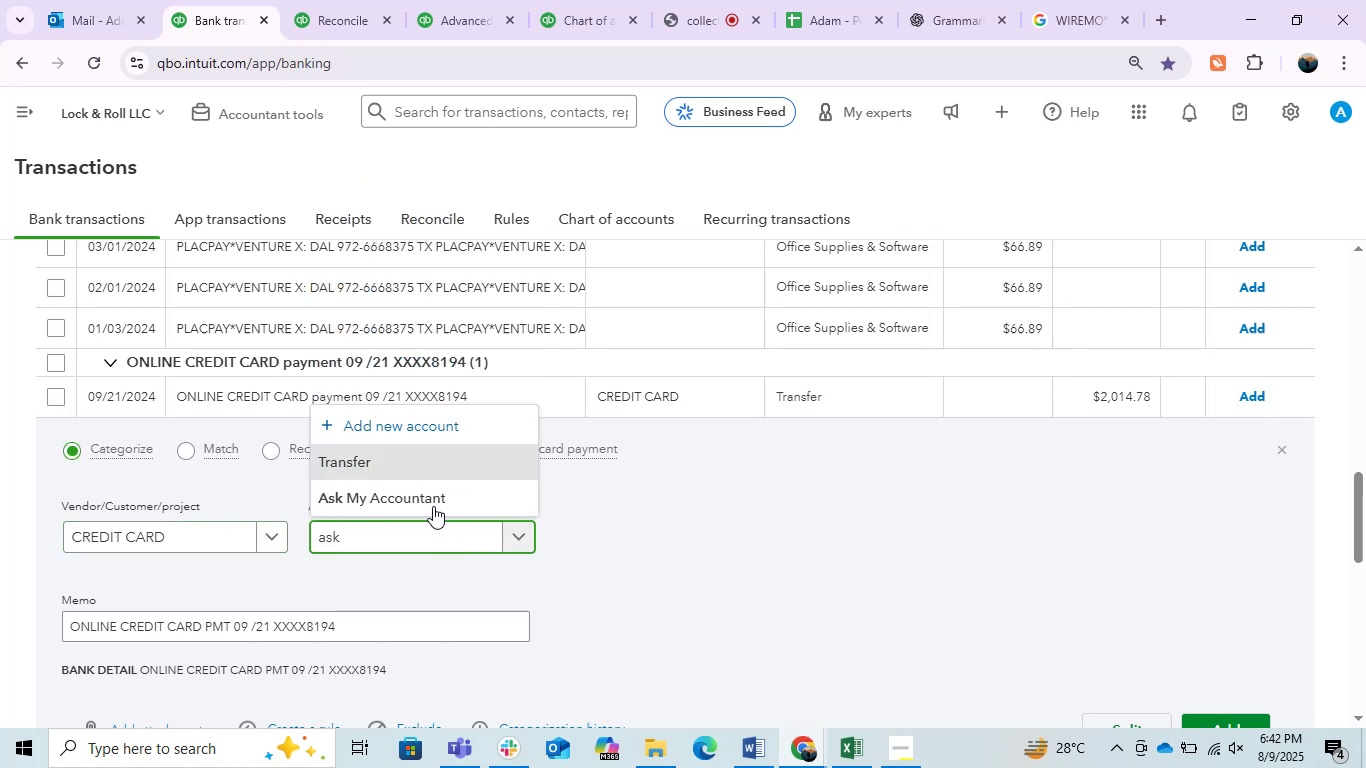 
left_click([432, 496])
 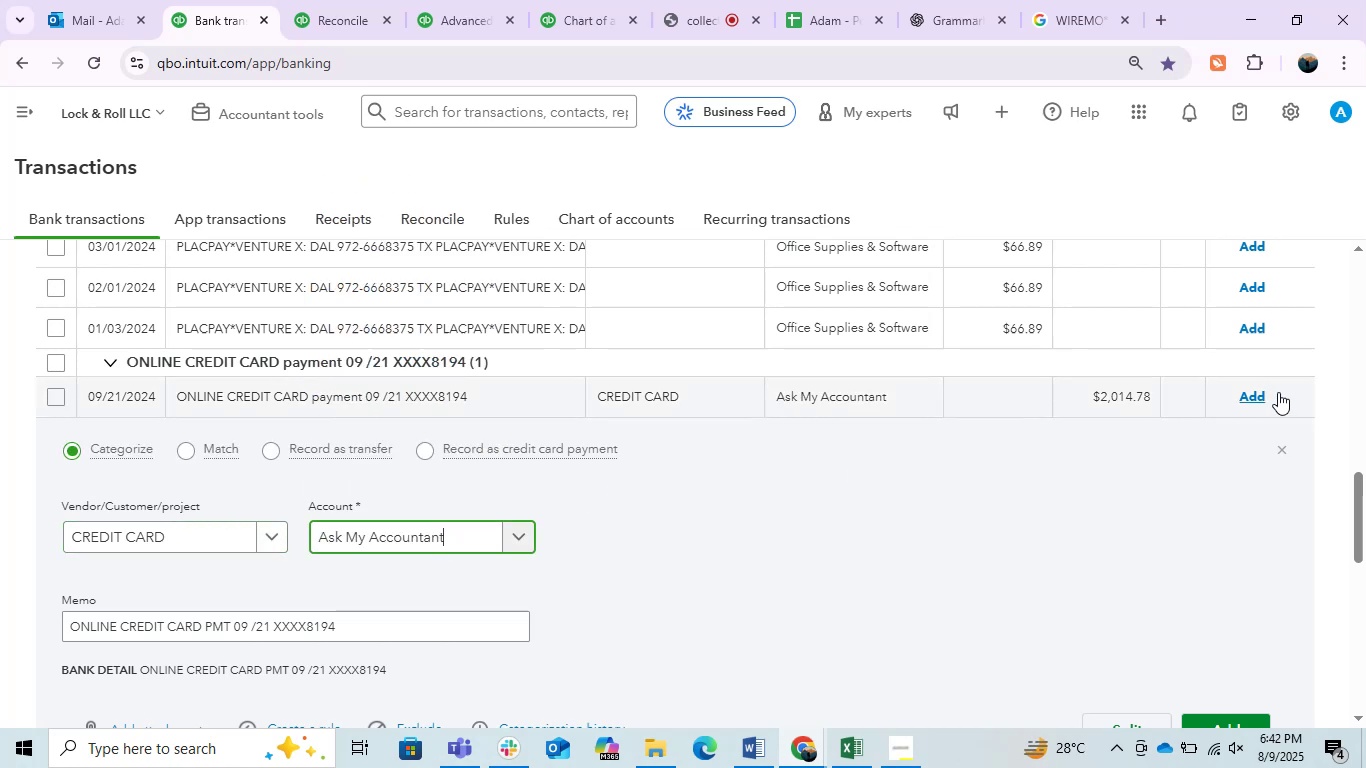 
left_click([1260, 392])
 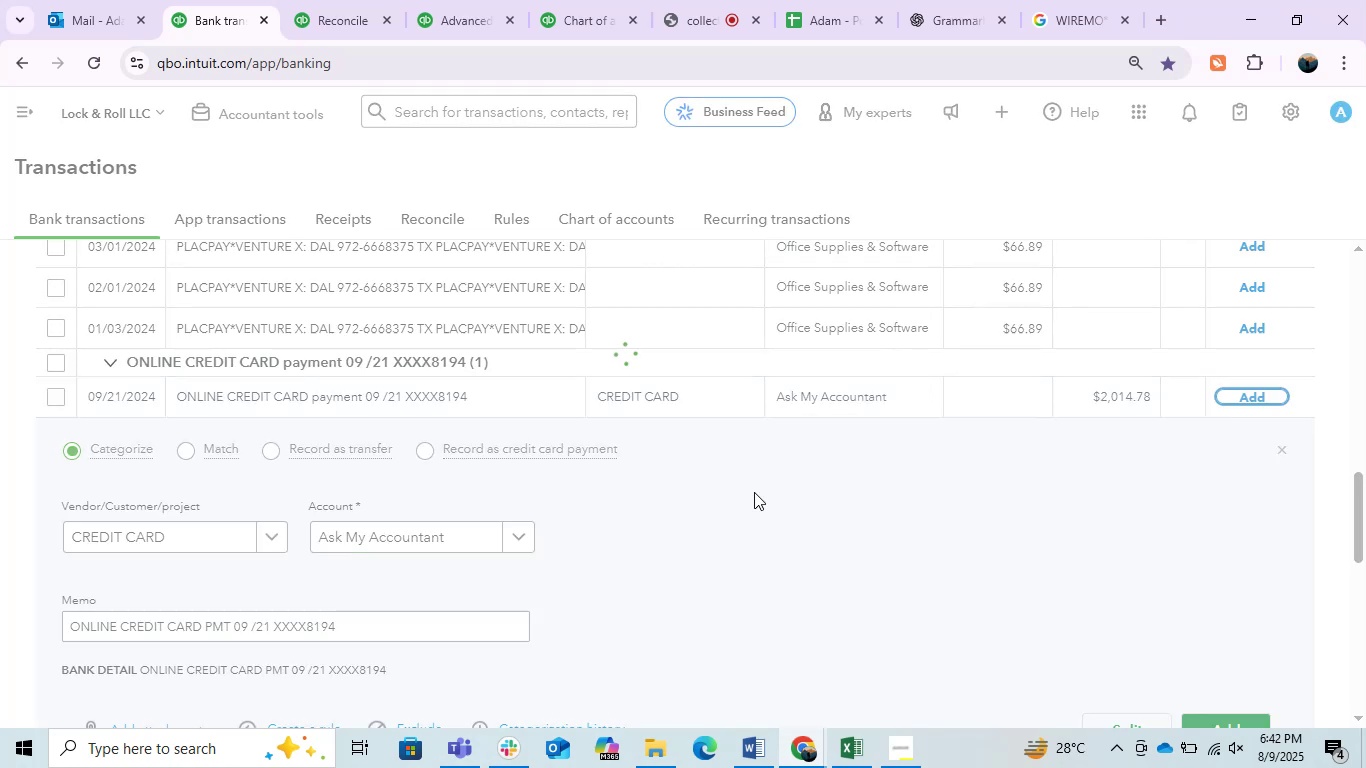 
mouse_move([443, 571])
 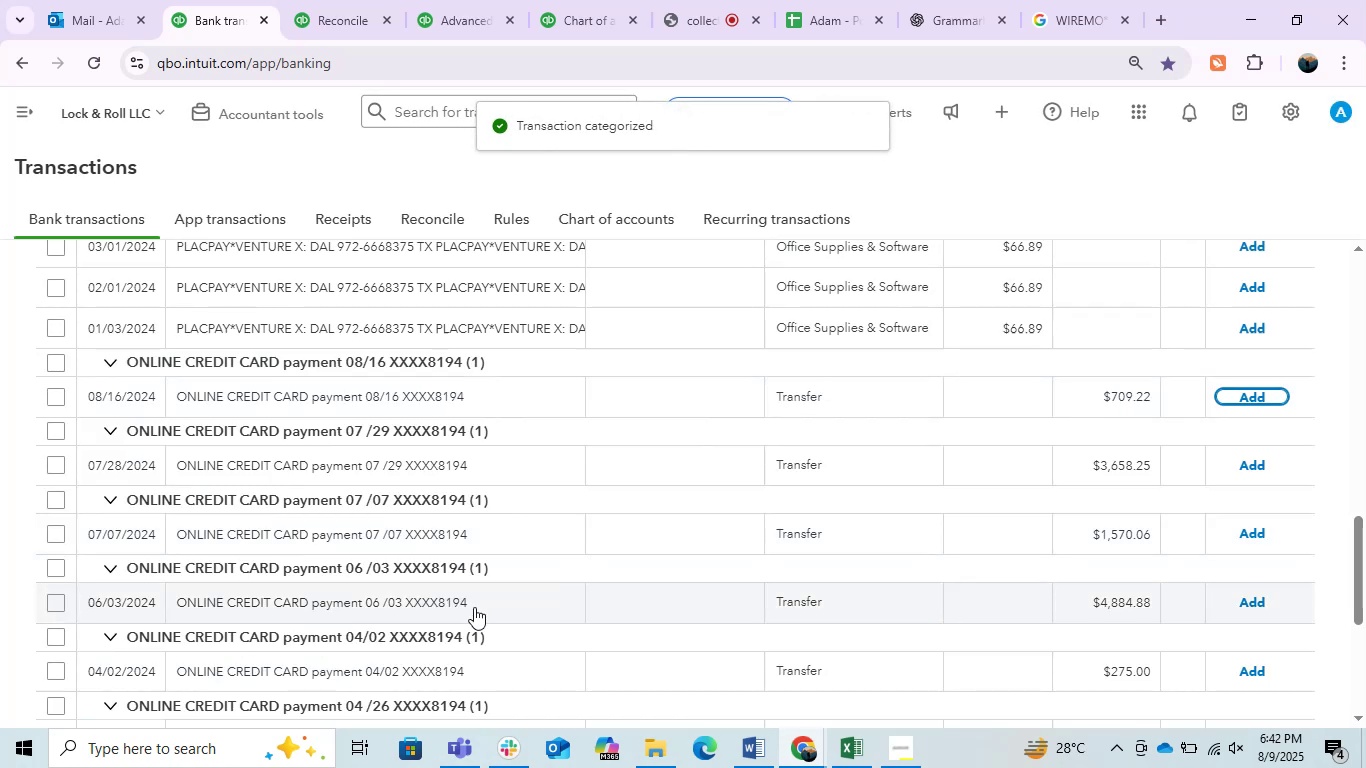 
scroll: coordinate [474, 607], scroll_direction: down, amount: 2.0
 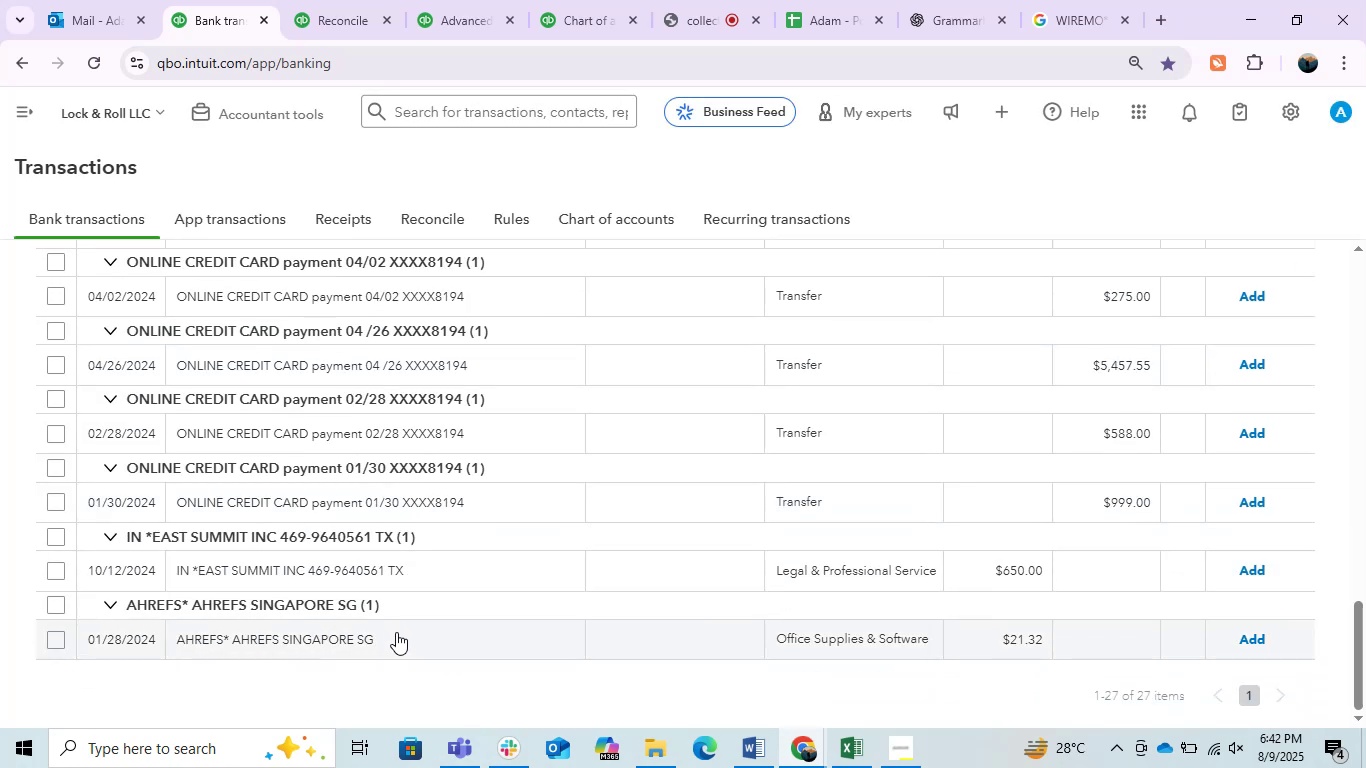 
wait(5.11)
 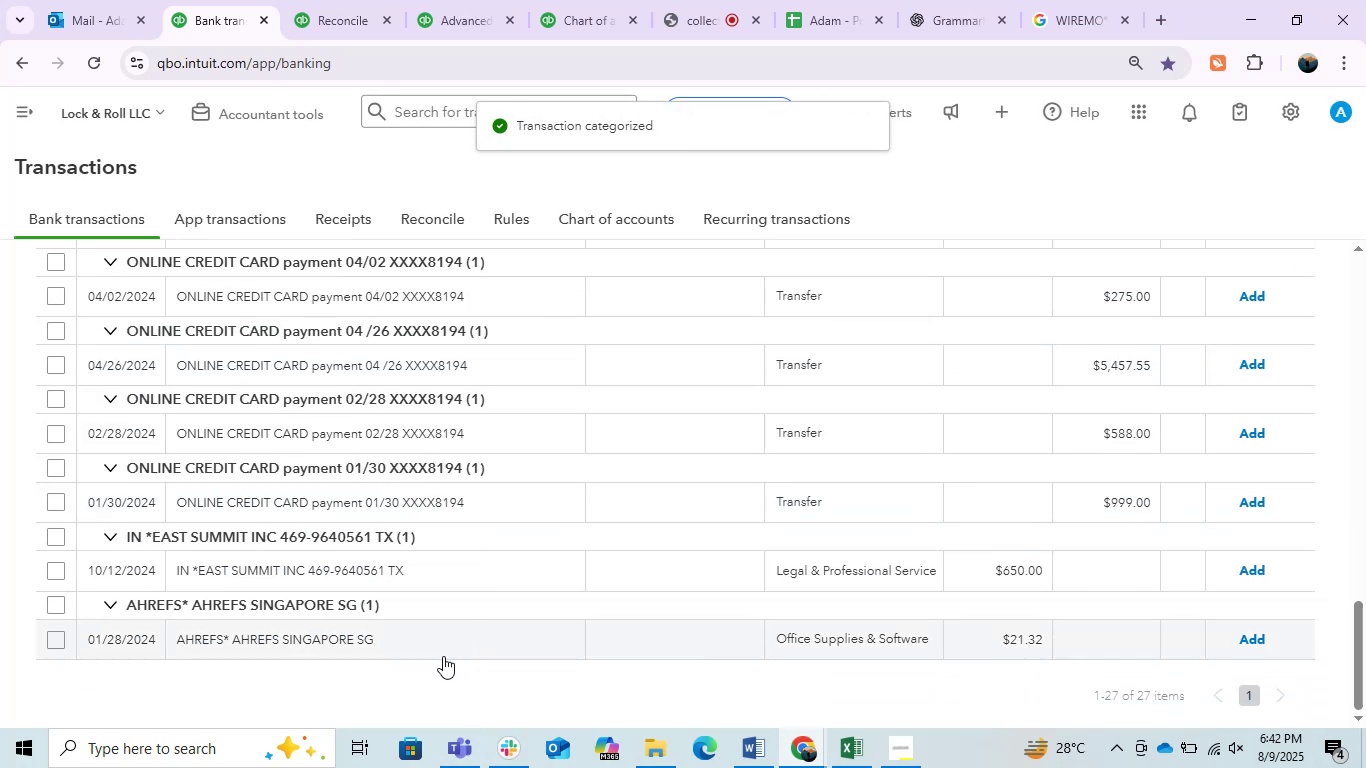 
left_click([396, 632])
 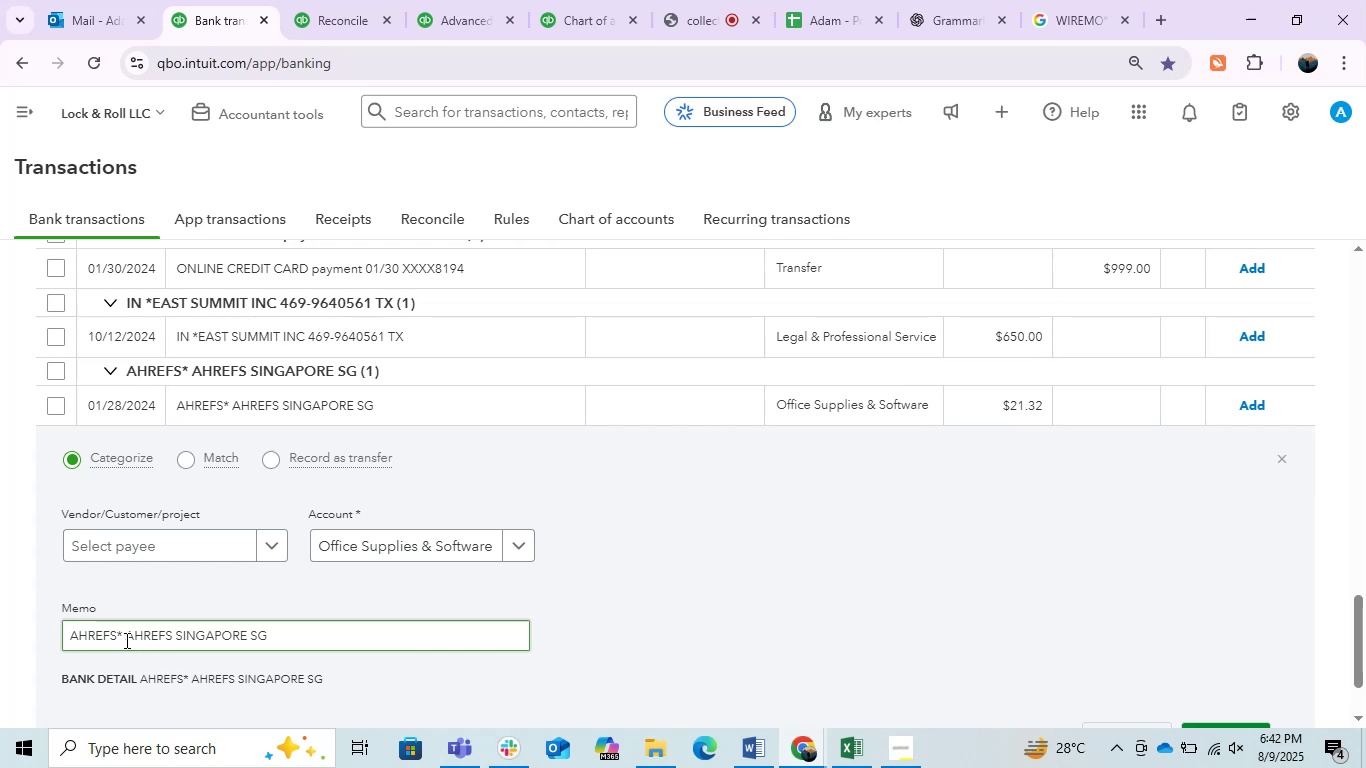 
left_click_drag(start_coordinate=[118, 634], to_coordinate=[3, 650])
 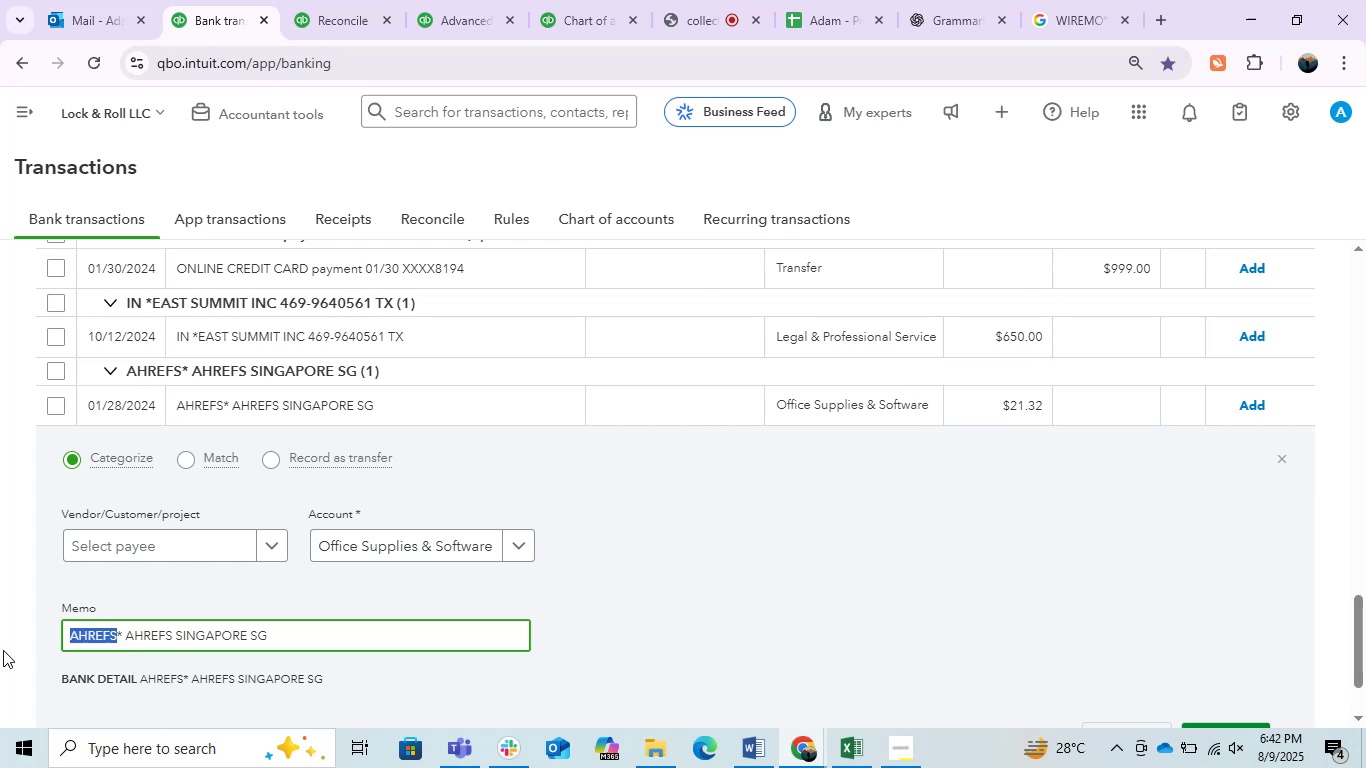 
key(Control+C)
 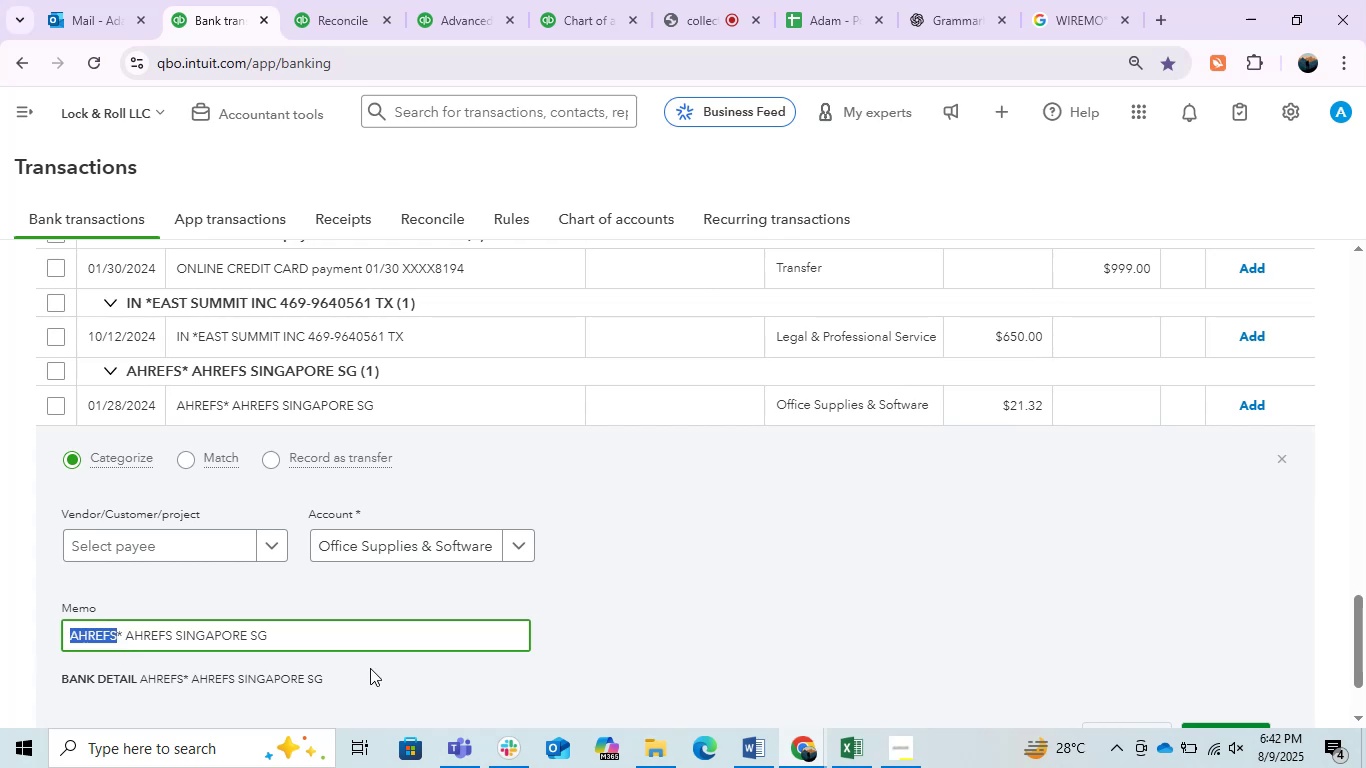 
key(Control+C)
 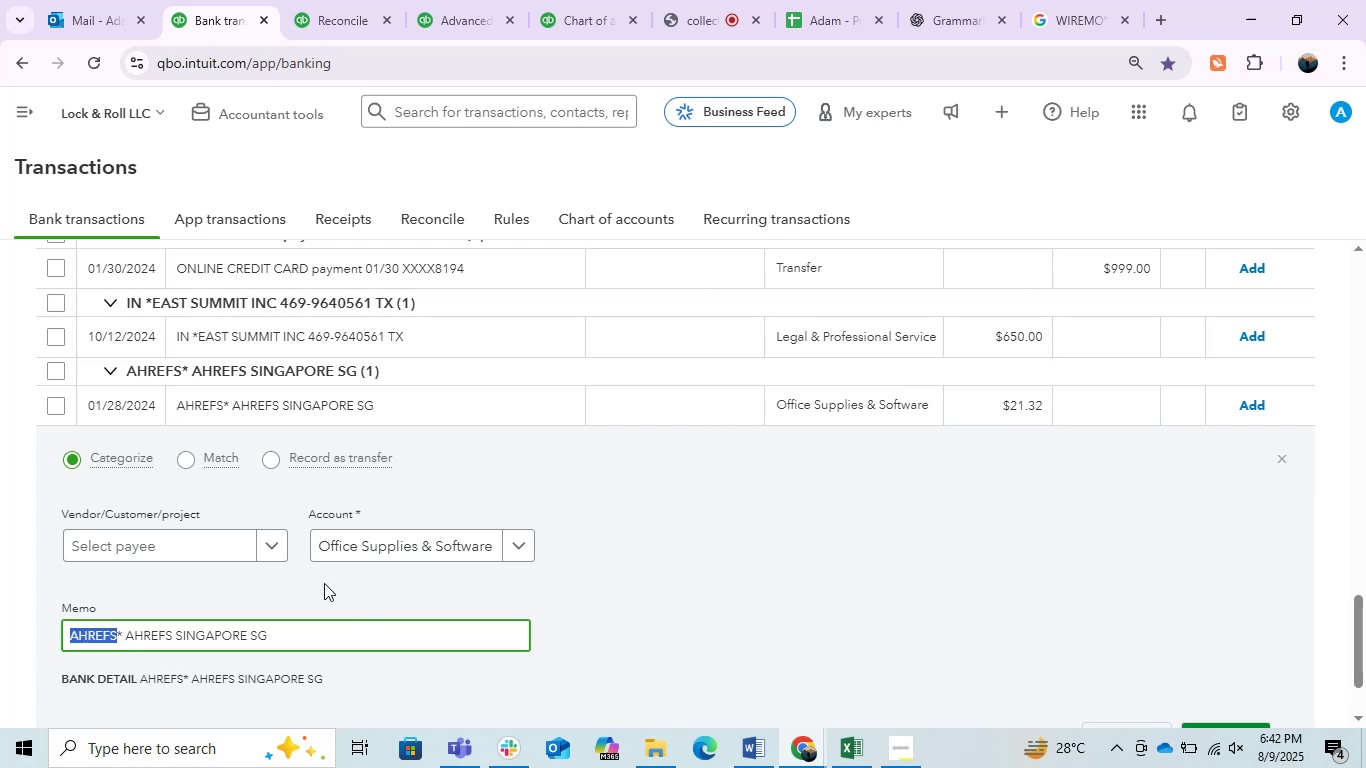 
key(Control+C)
 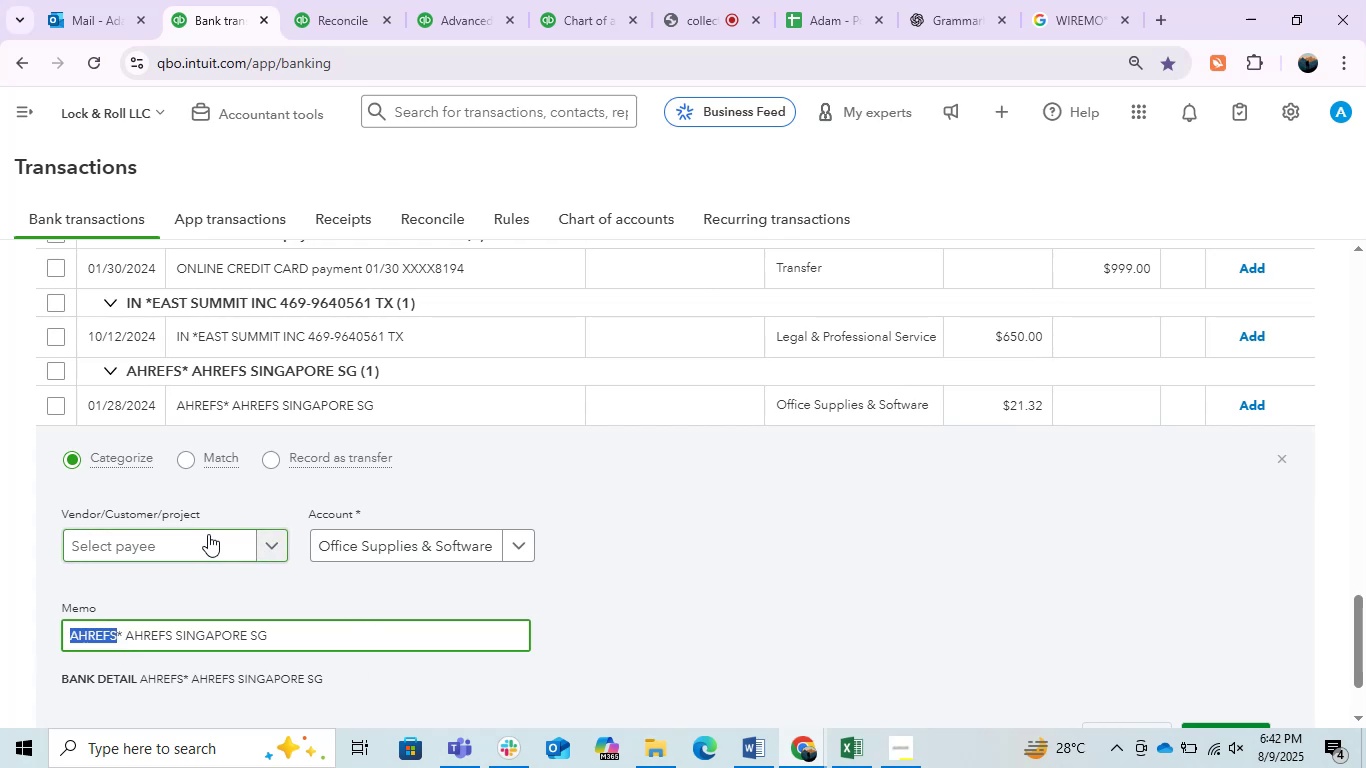 
left_click([208, 534])
 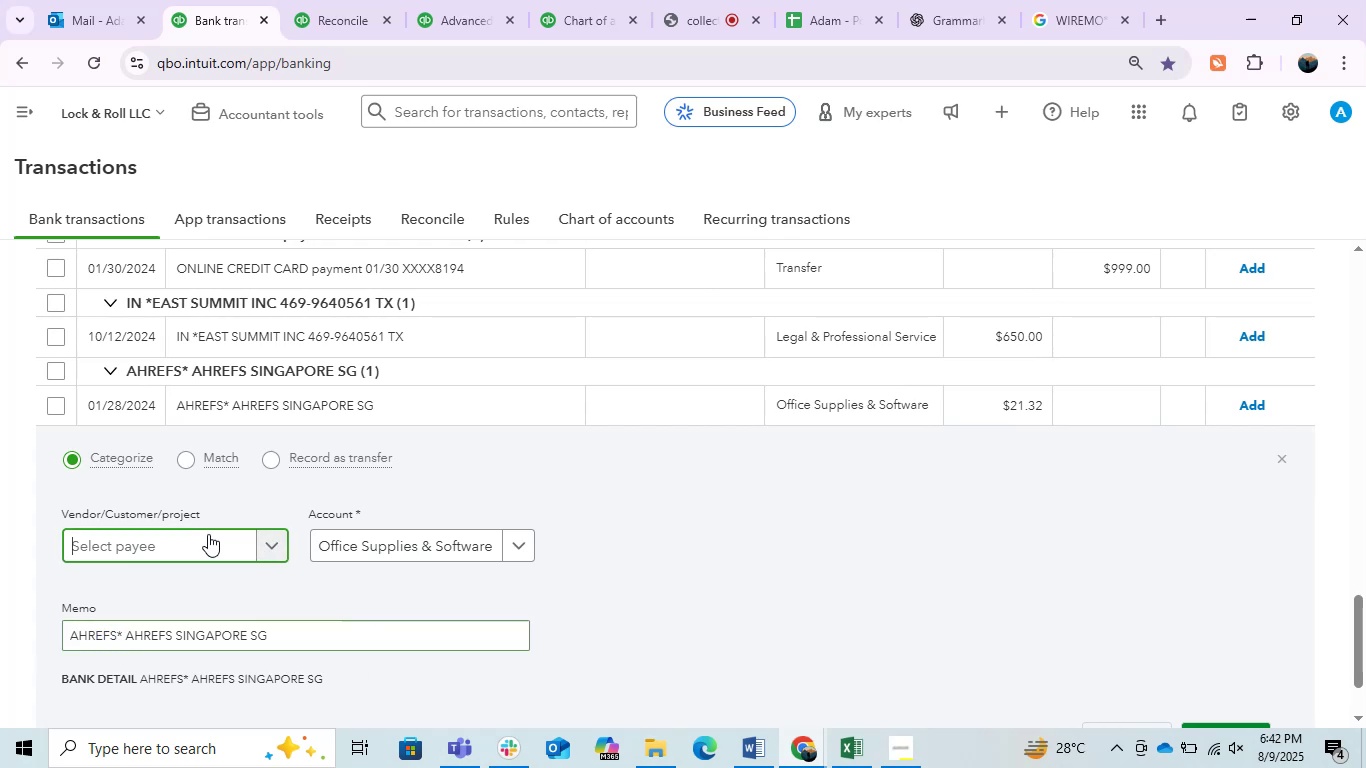 
key(Control+V)
 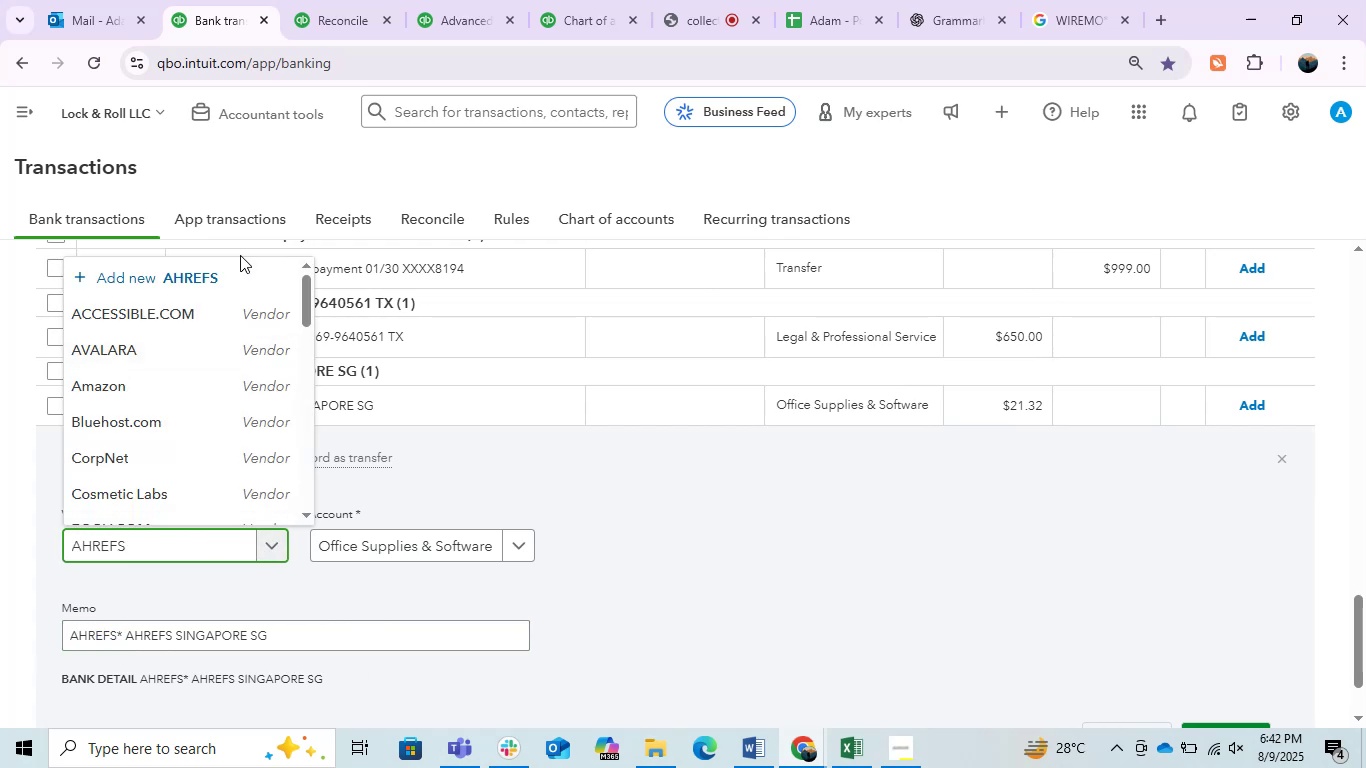 
left_click([215, 282])
 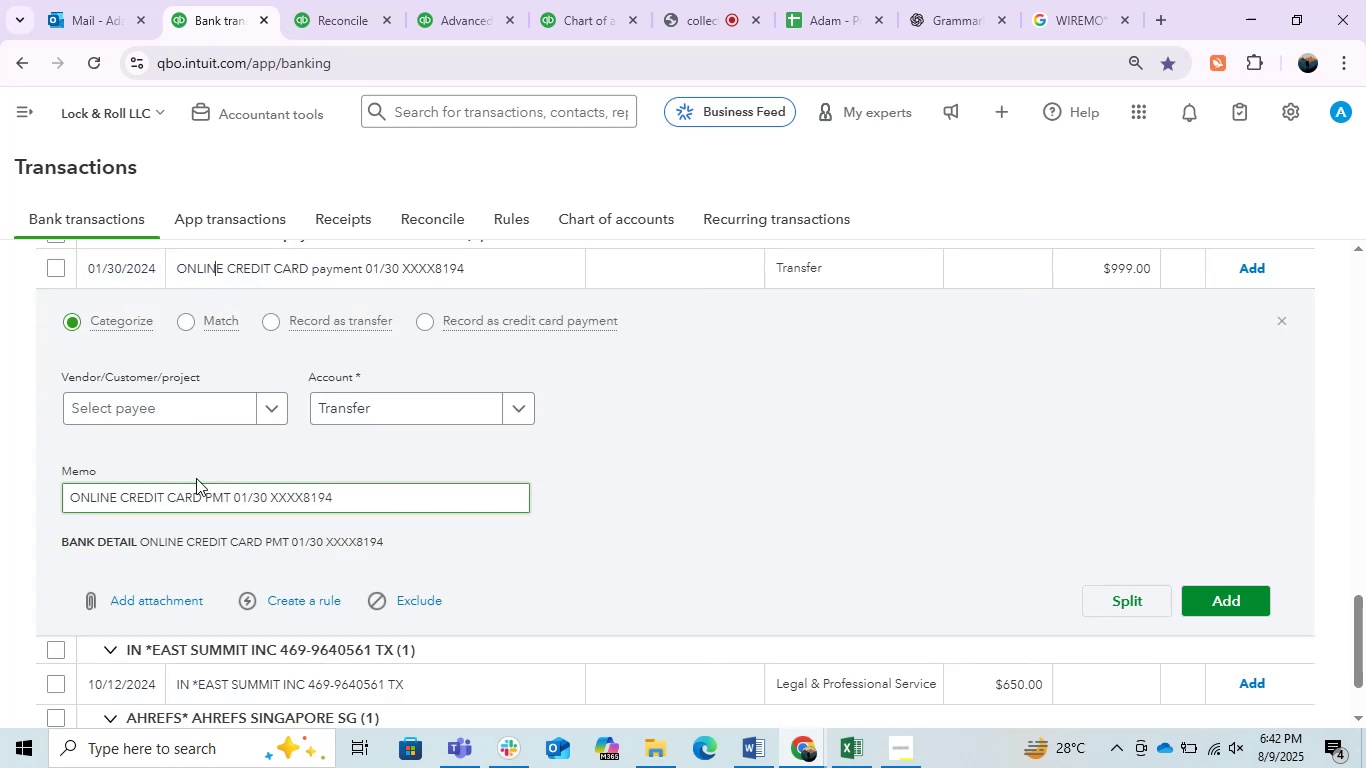 
left_click([148, 396])
 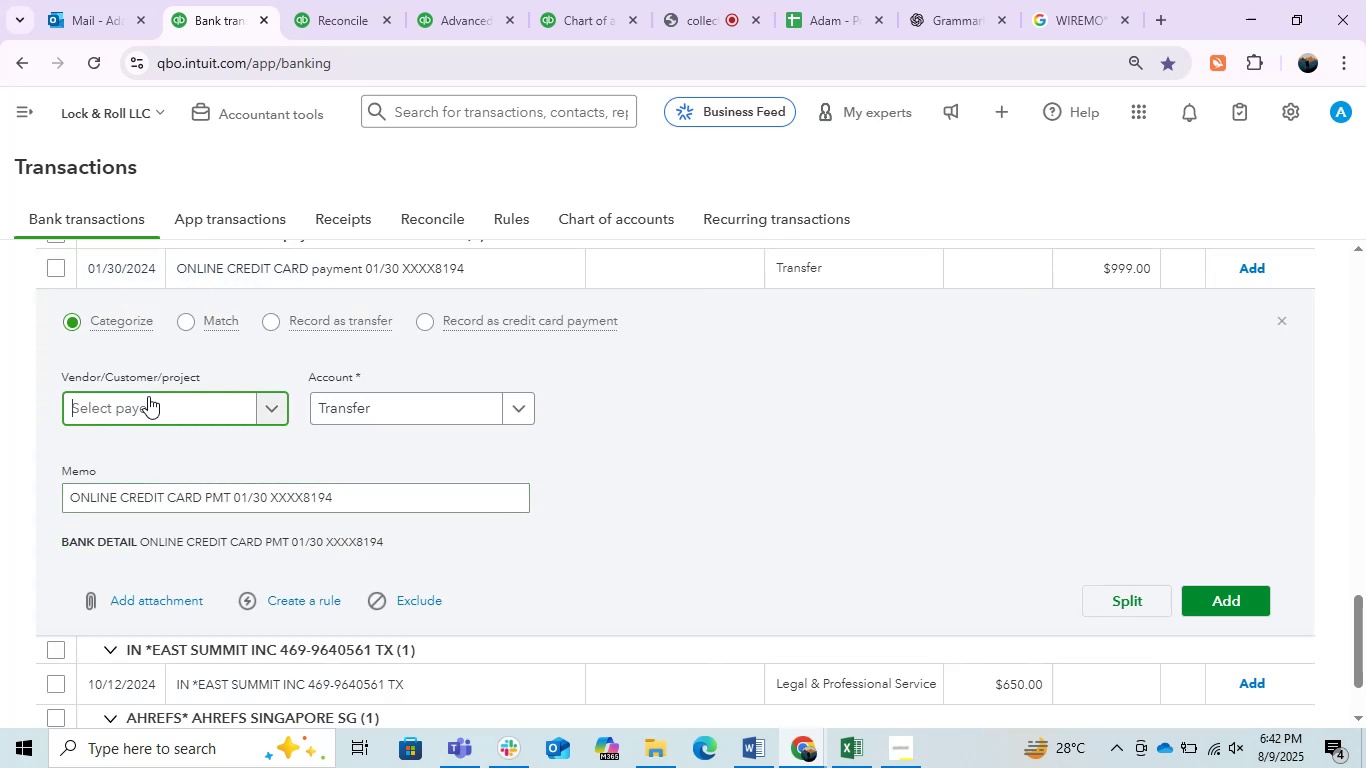 
key(Control+V)
 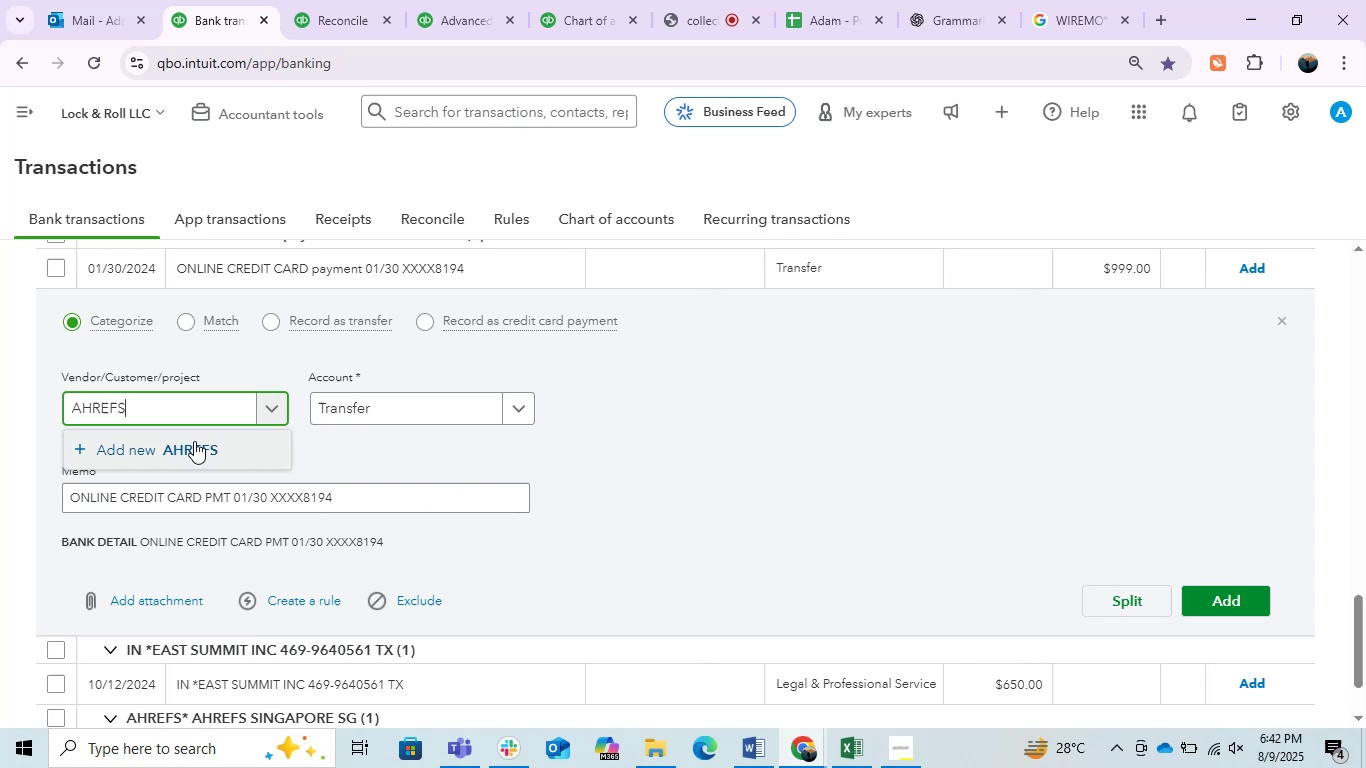 
left_click([643, 467])
 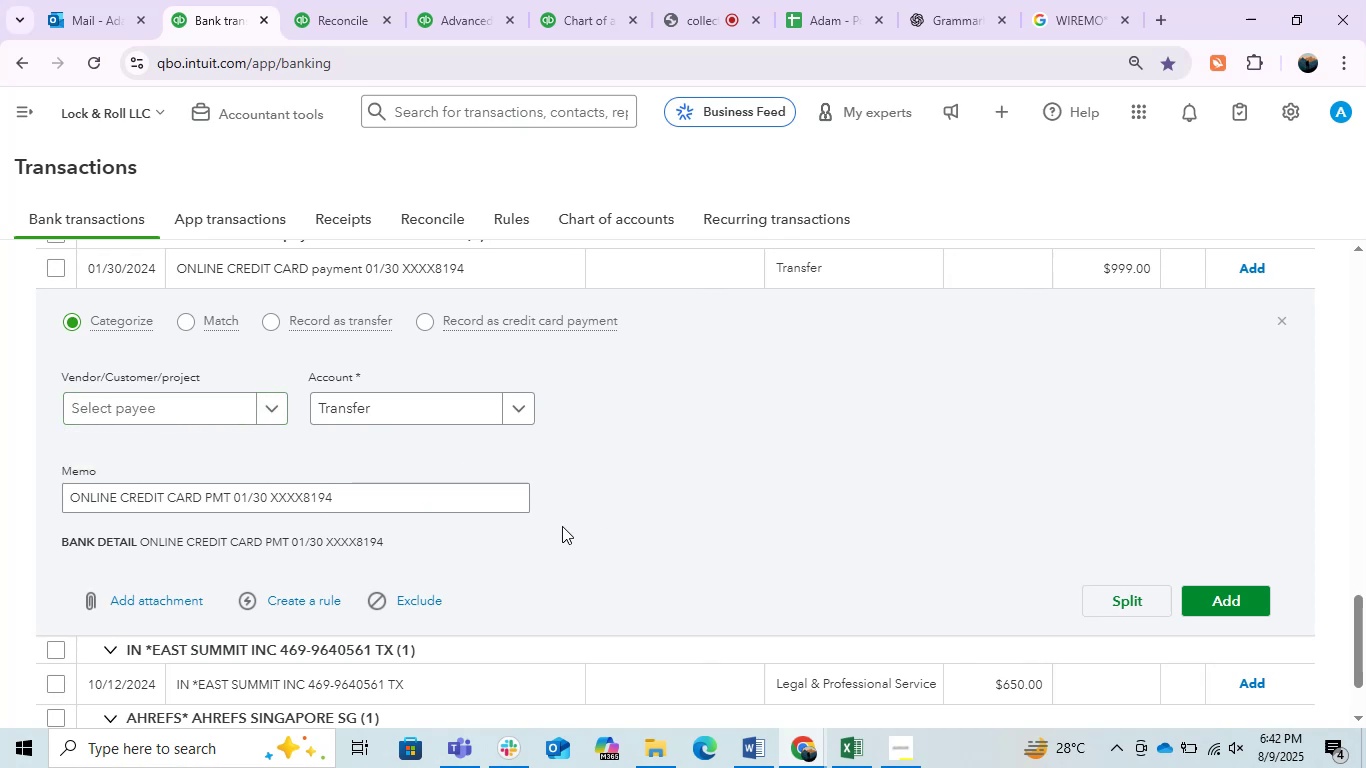 
scroll: coordinate [562, 526], scroll_direction: down, amount: 3.0
 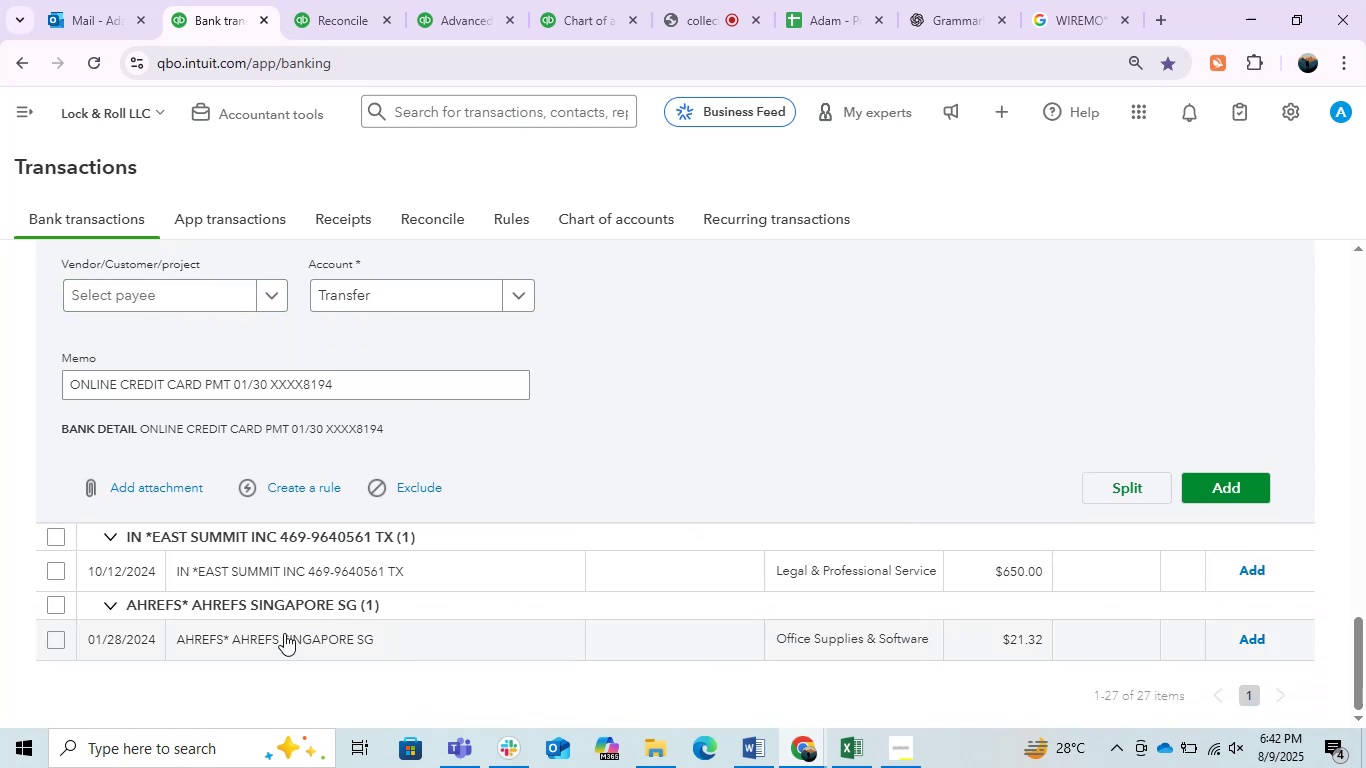 
left_click([274, 633])
 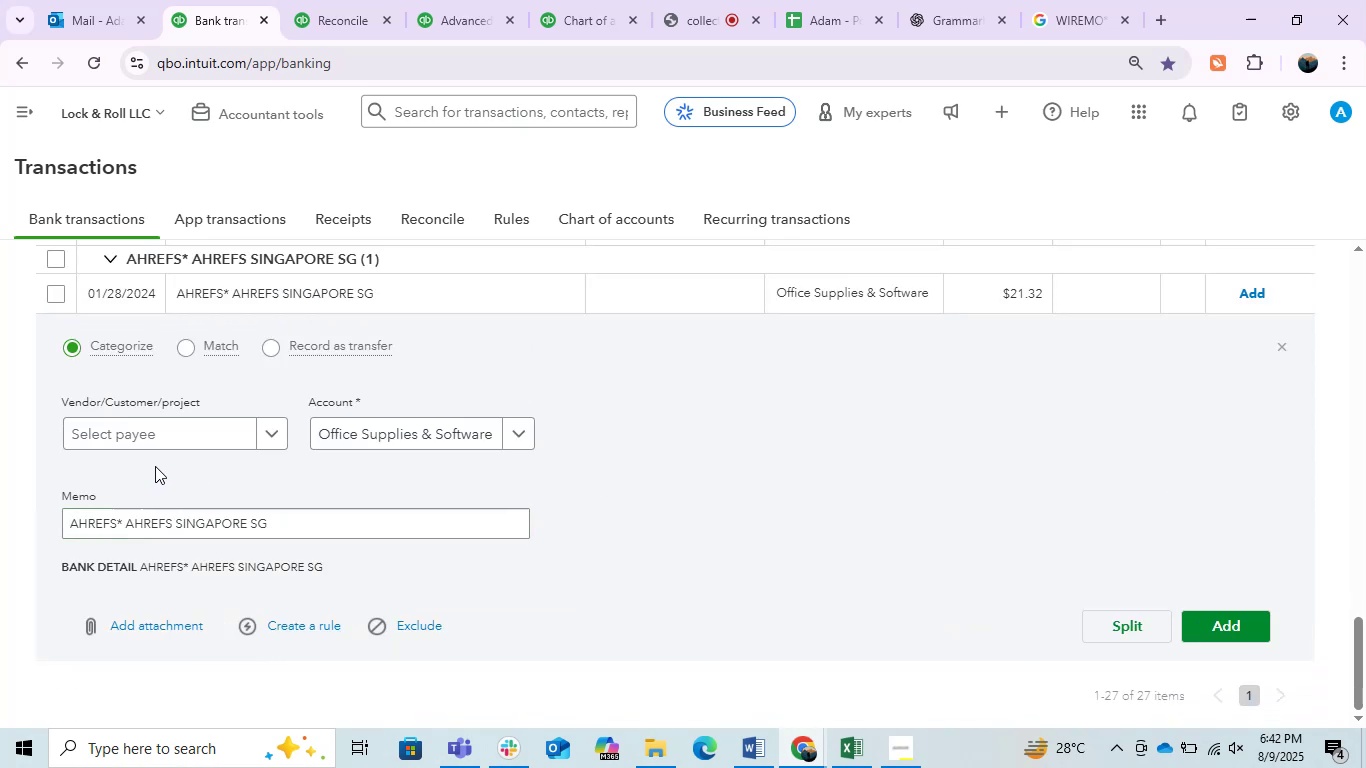 
left_click([156, 438])
 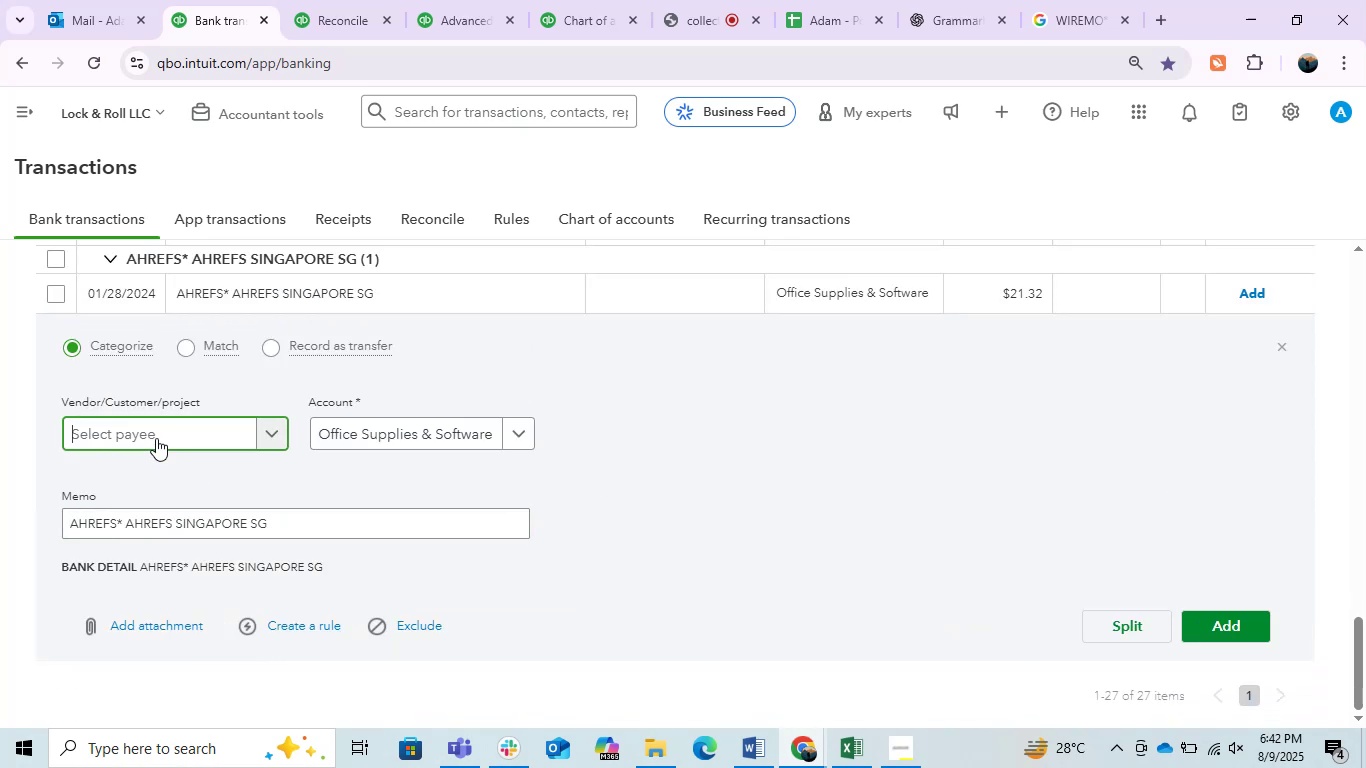 
key(Control+V)
 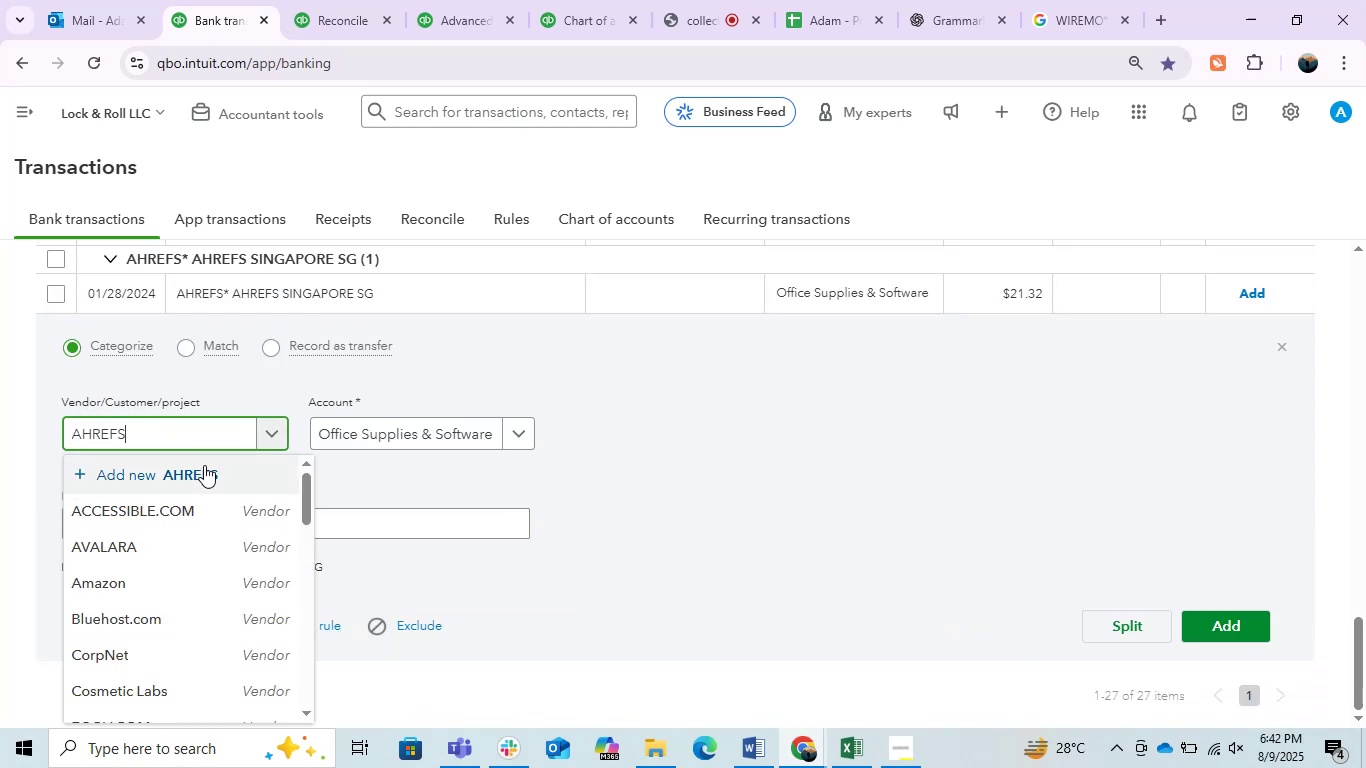 
left_click([204, 465])
 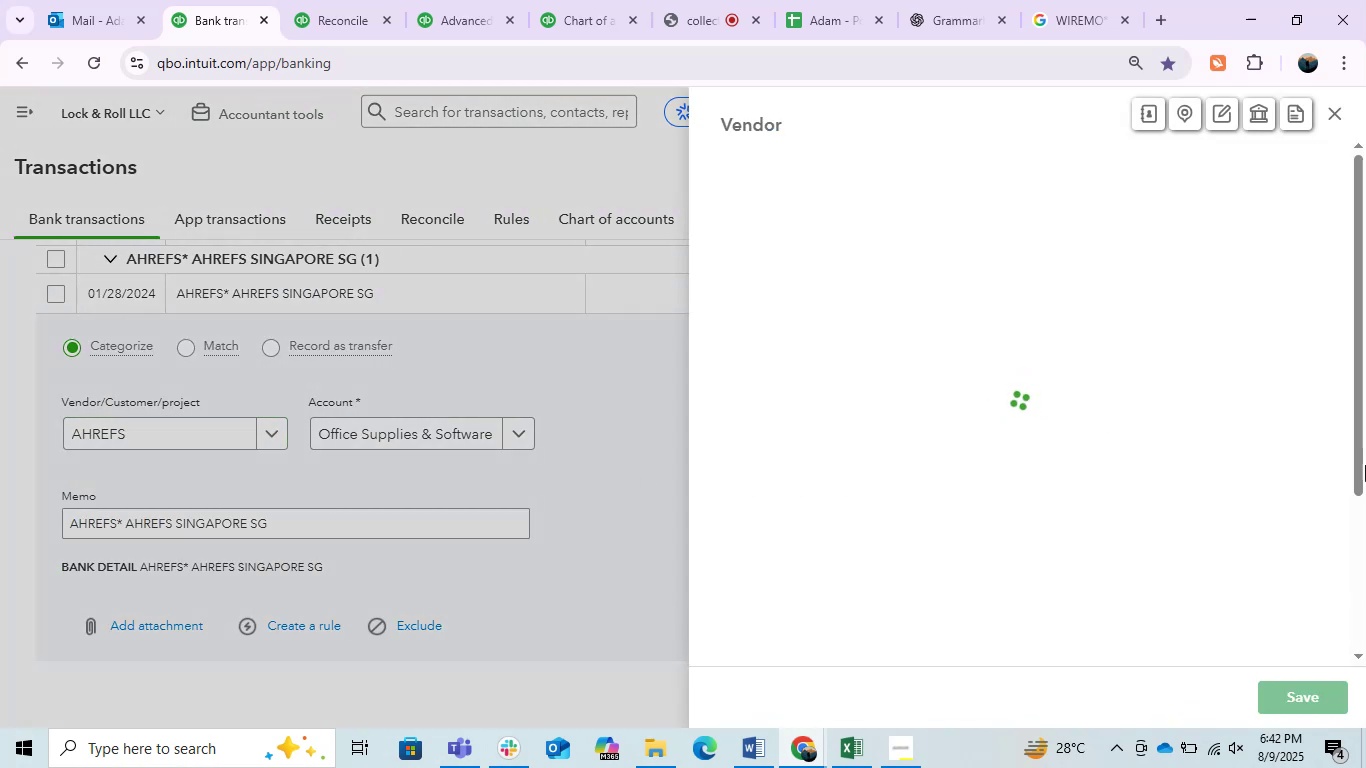 
left_click([1315, 690])
 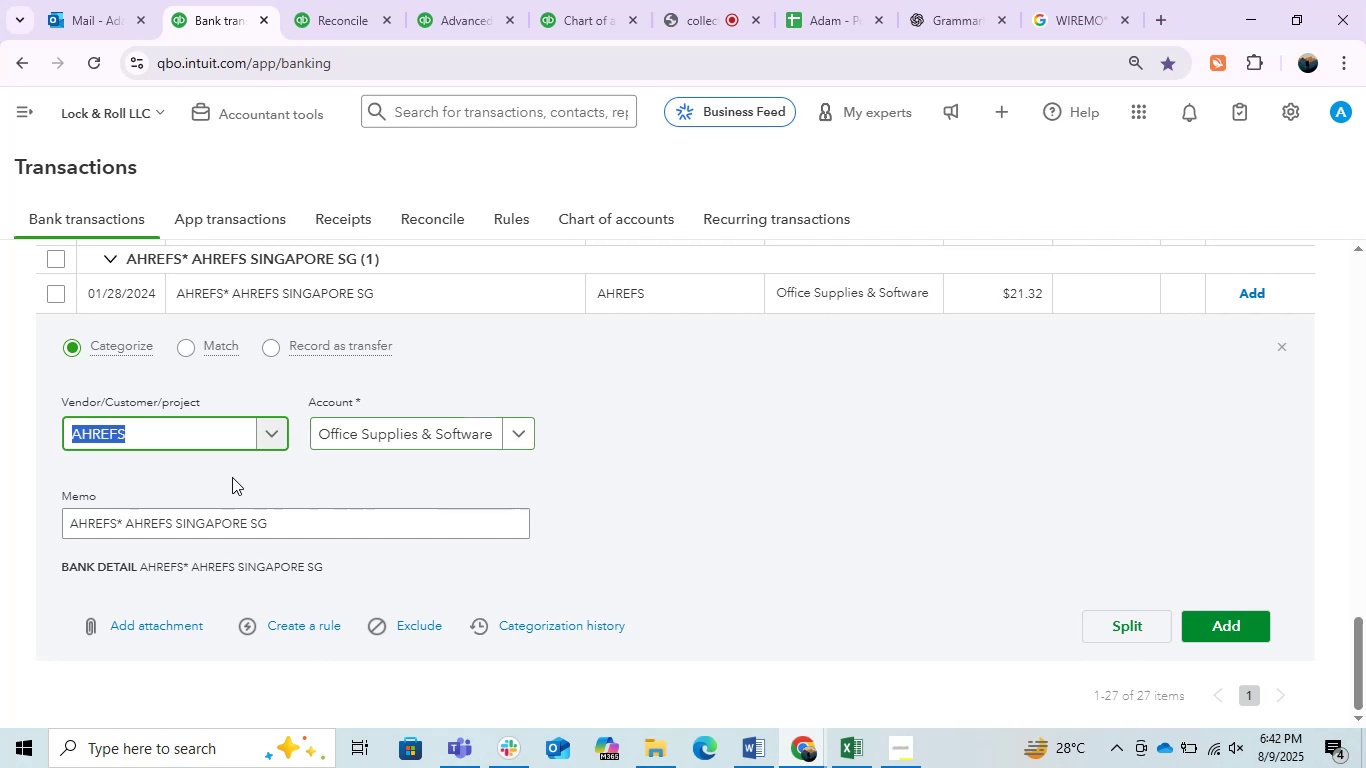 
left_click_drag(start_coordinate=[327, 521], to_coordinate=[0, 528])
 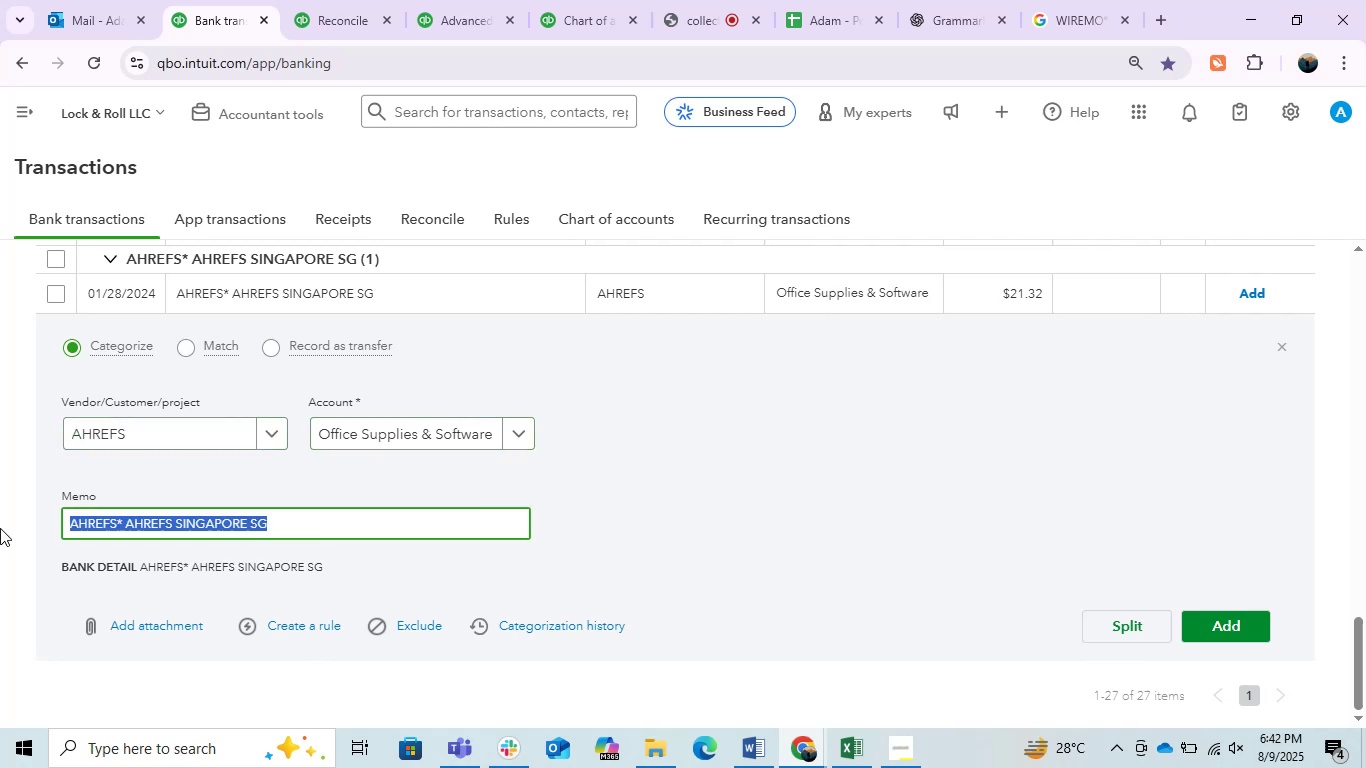 
key(Control+C)
 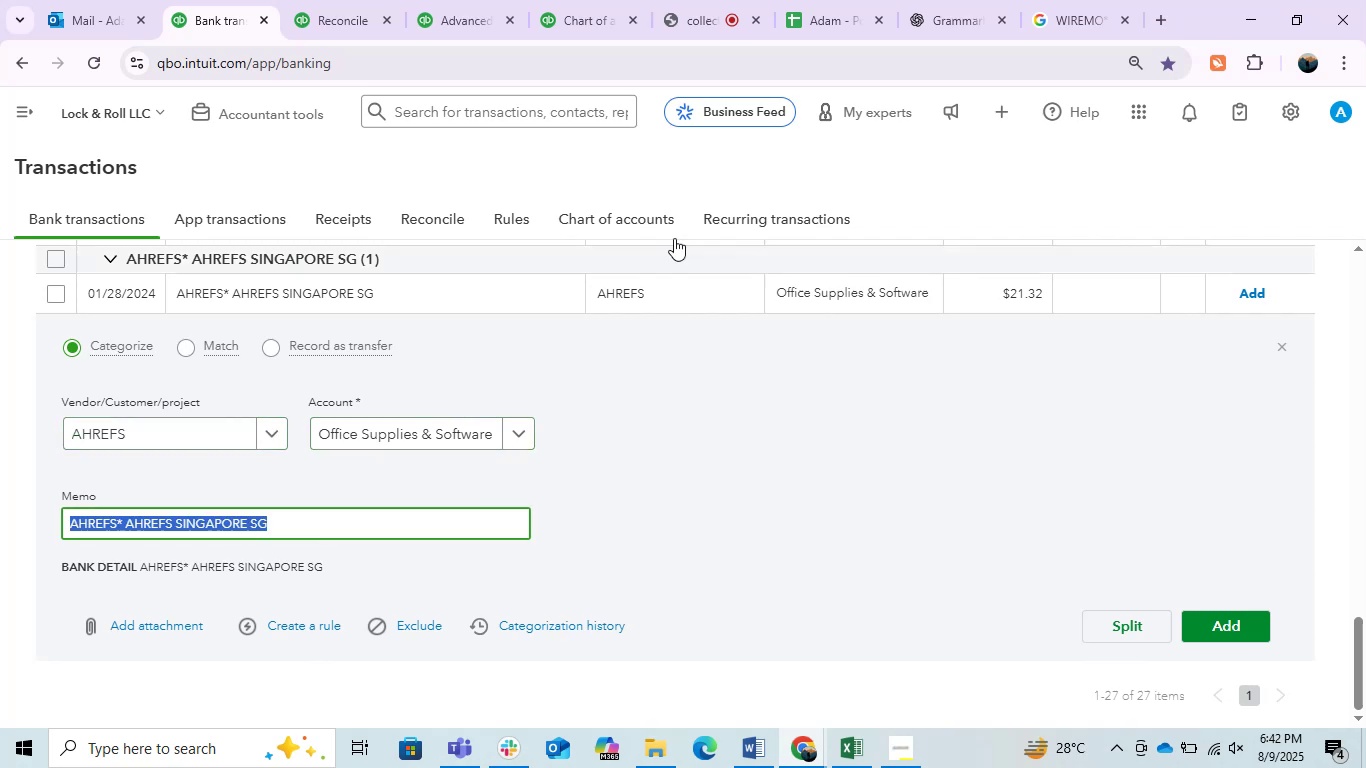 
key(Control+C)
 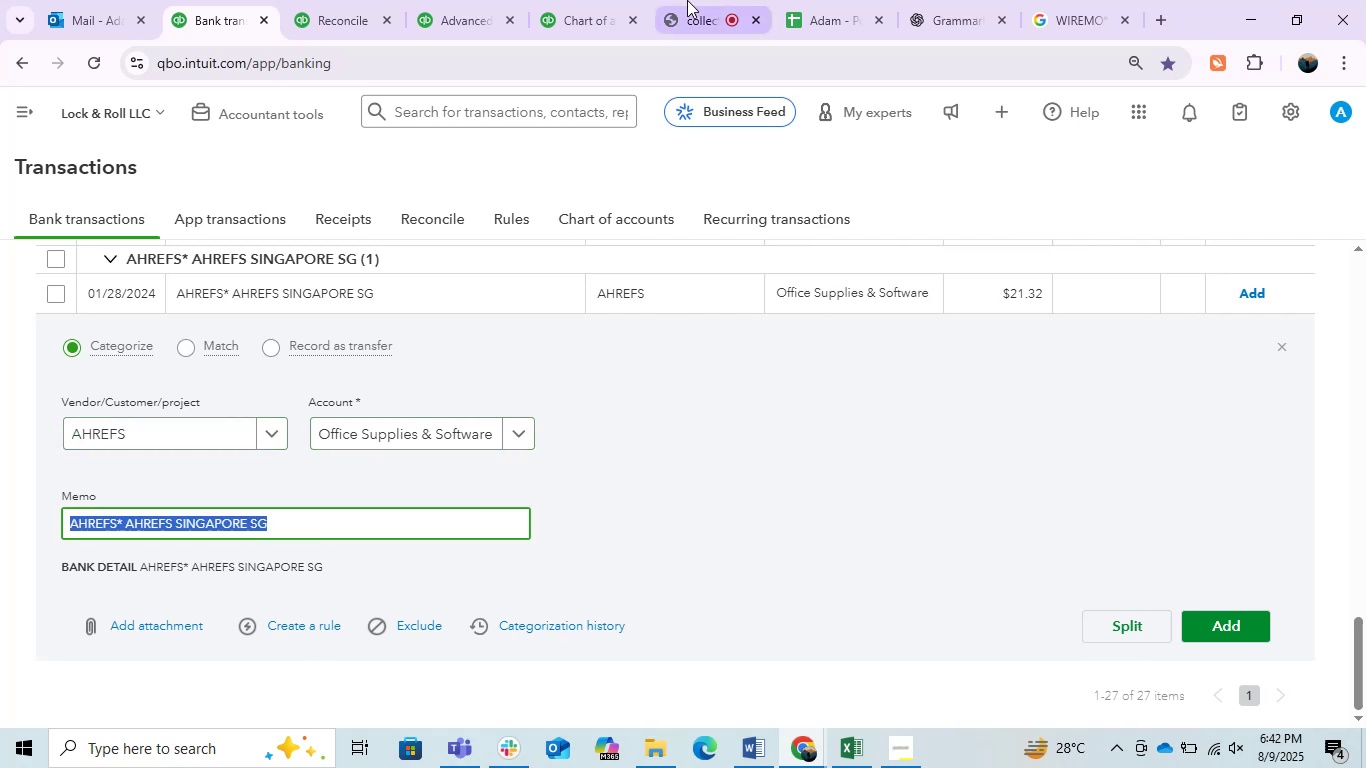 
key(Control+C)
 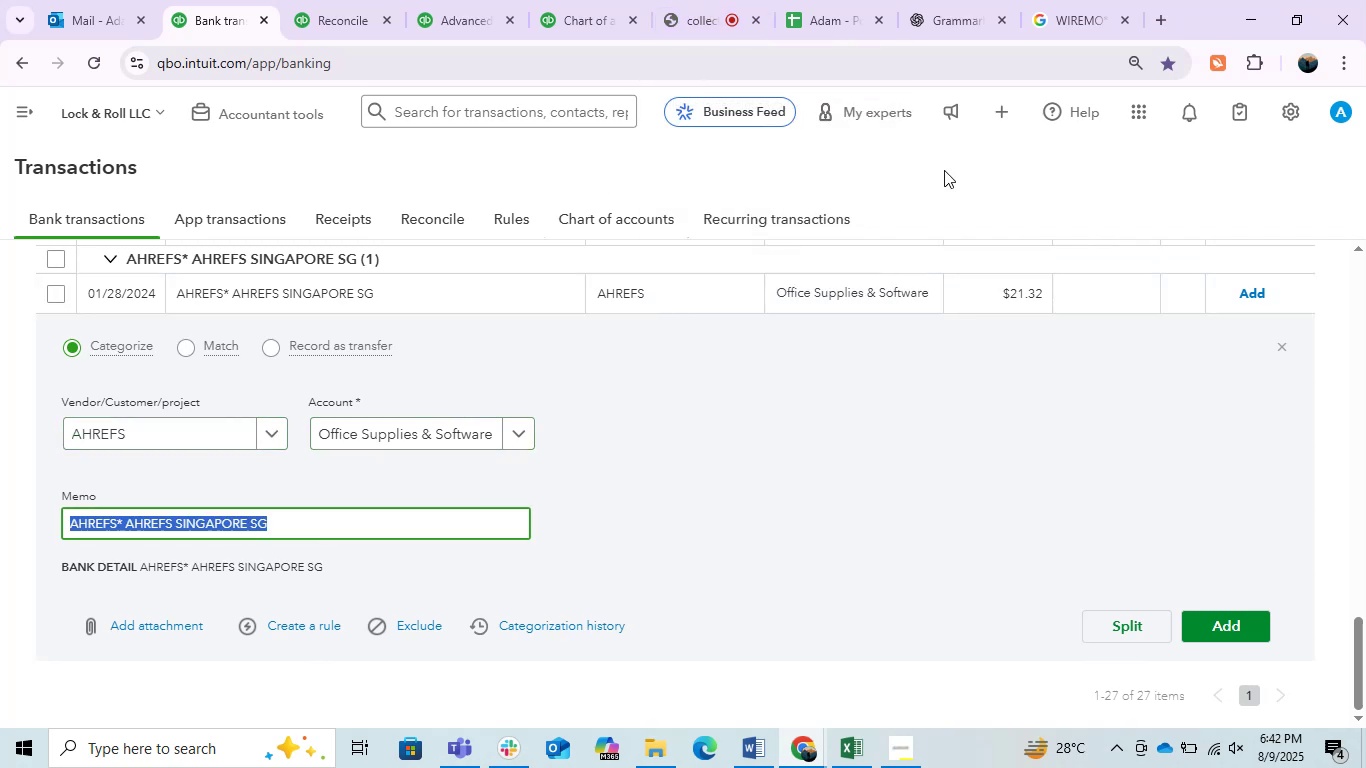 
left_click([916, 0])
 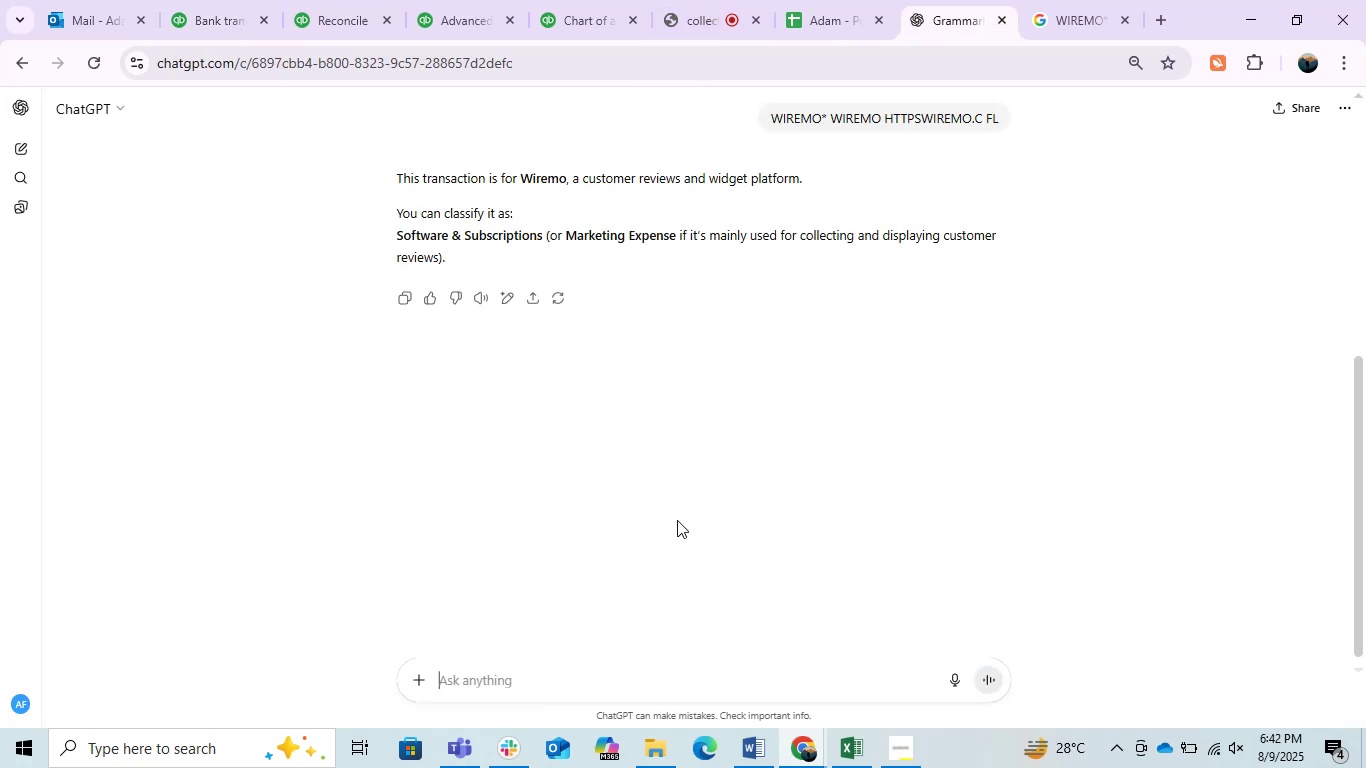 
key(Control+V)
 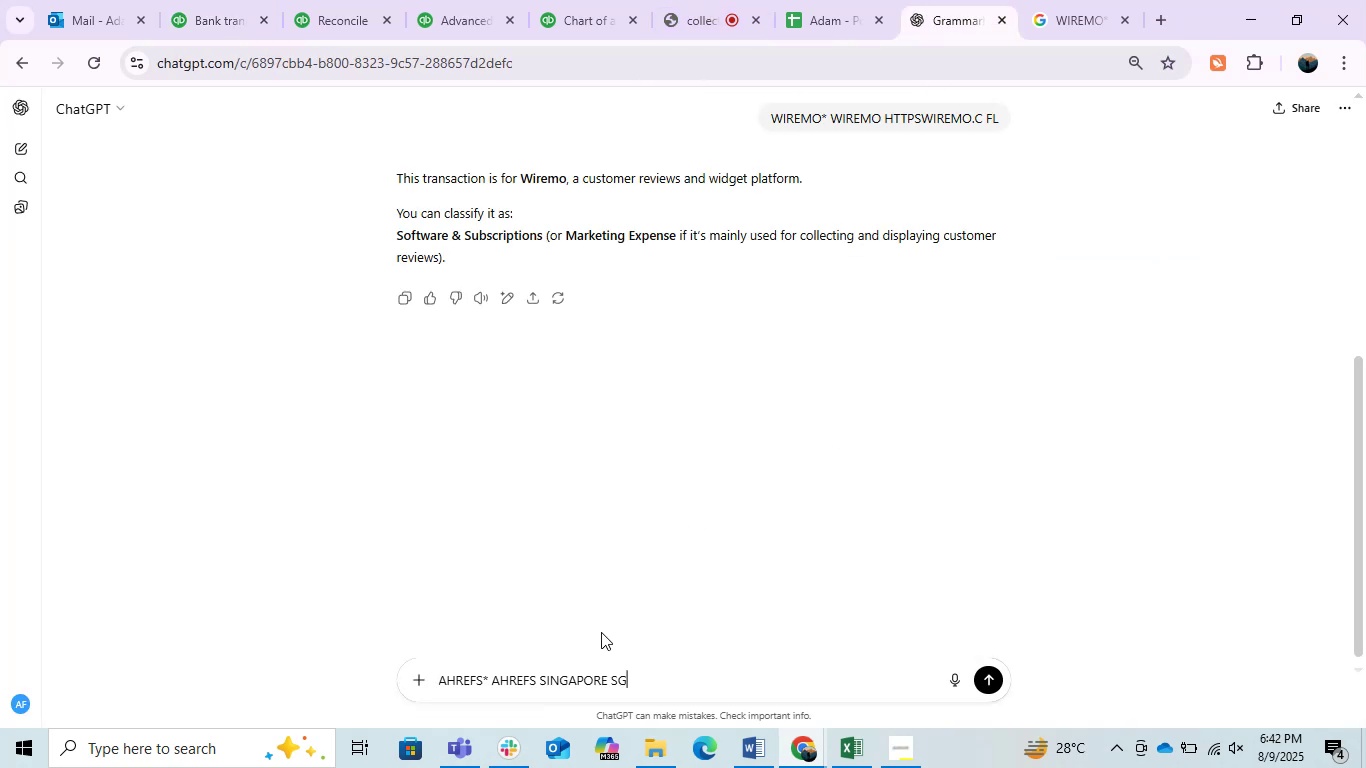 
key(Enter)
 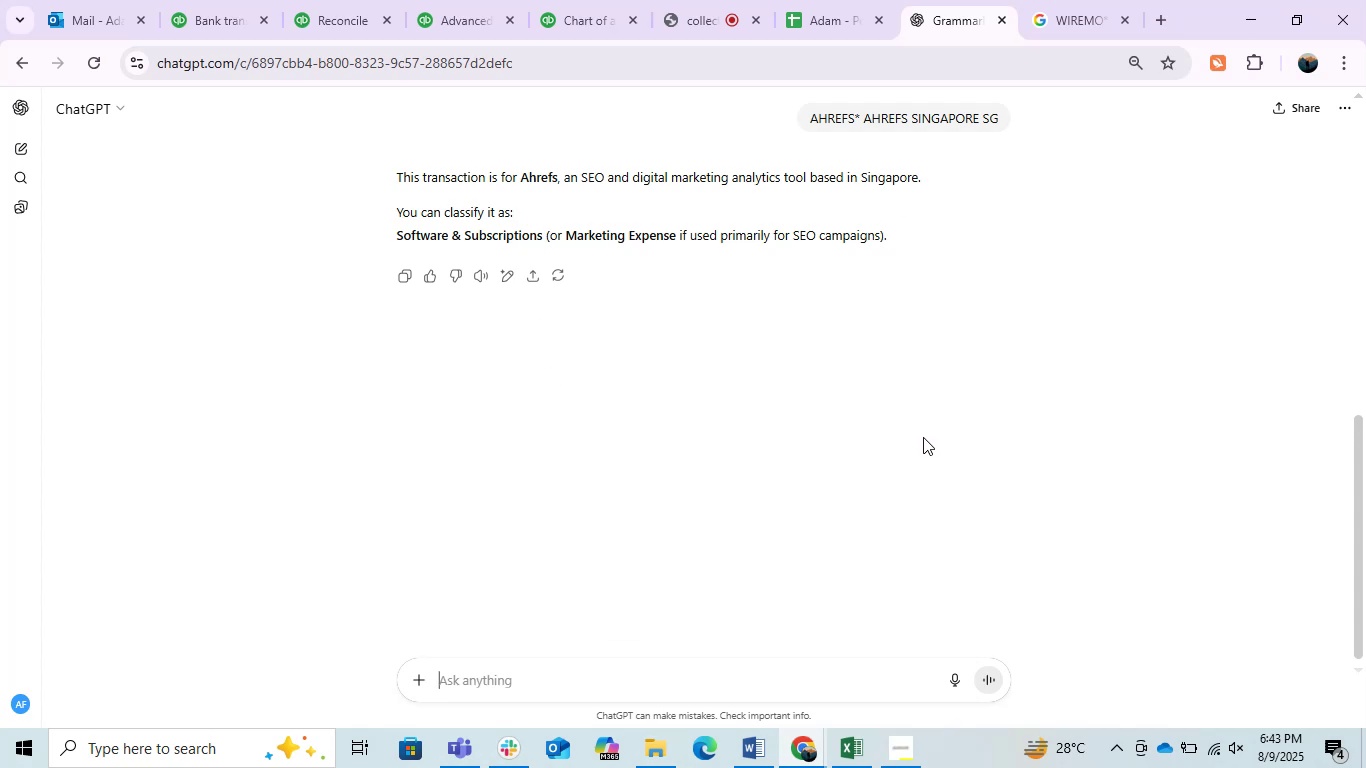 
wait(16.21)
 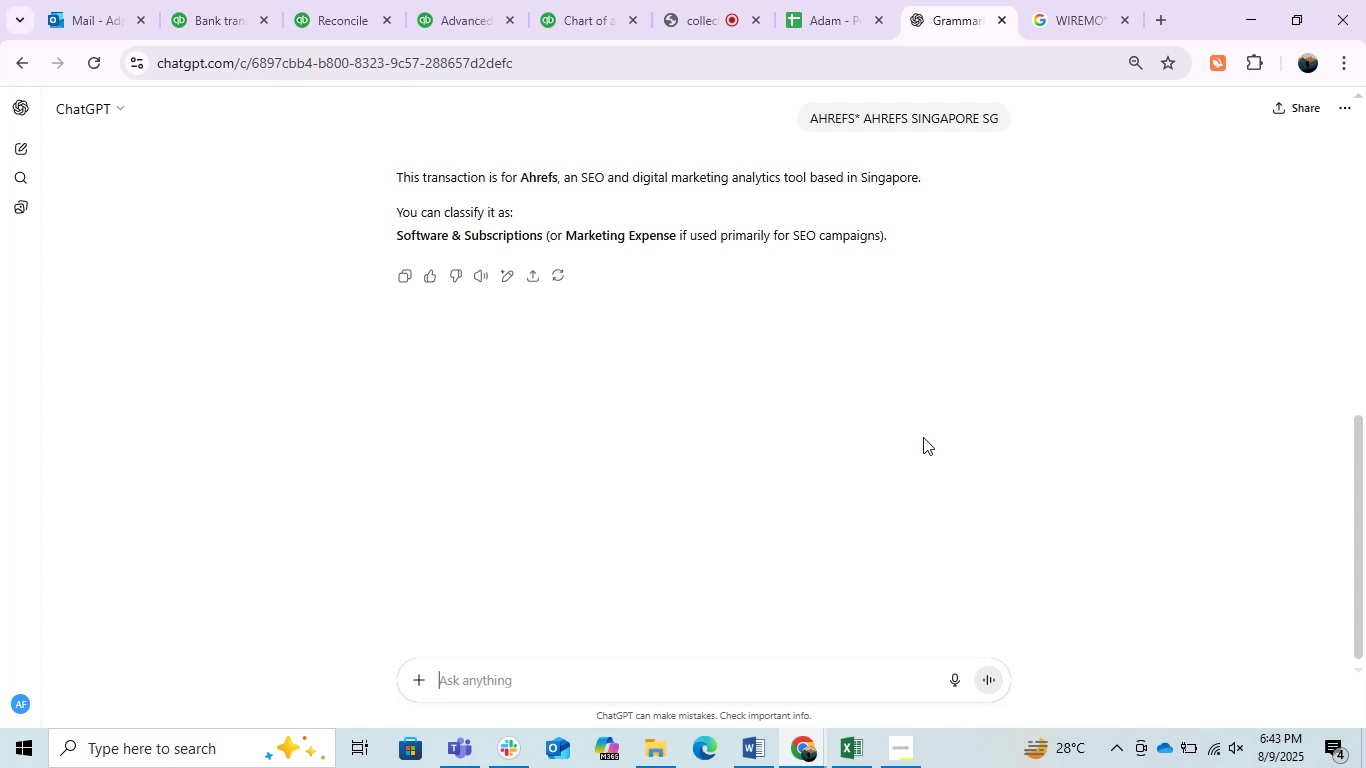 
left_click([237, 0])
 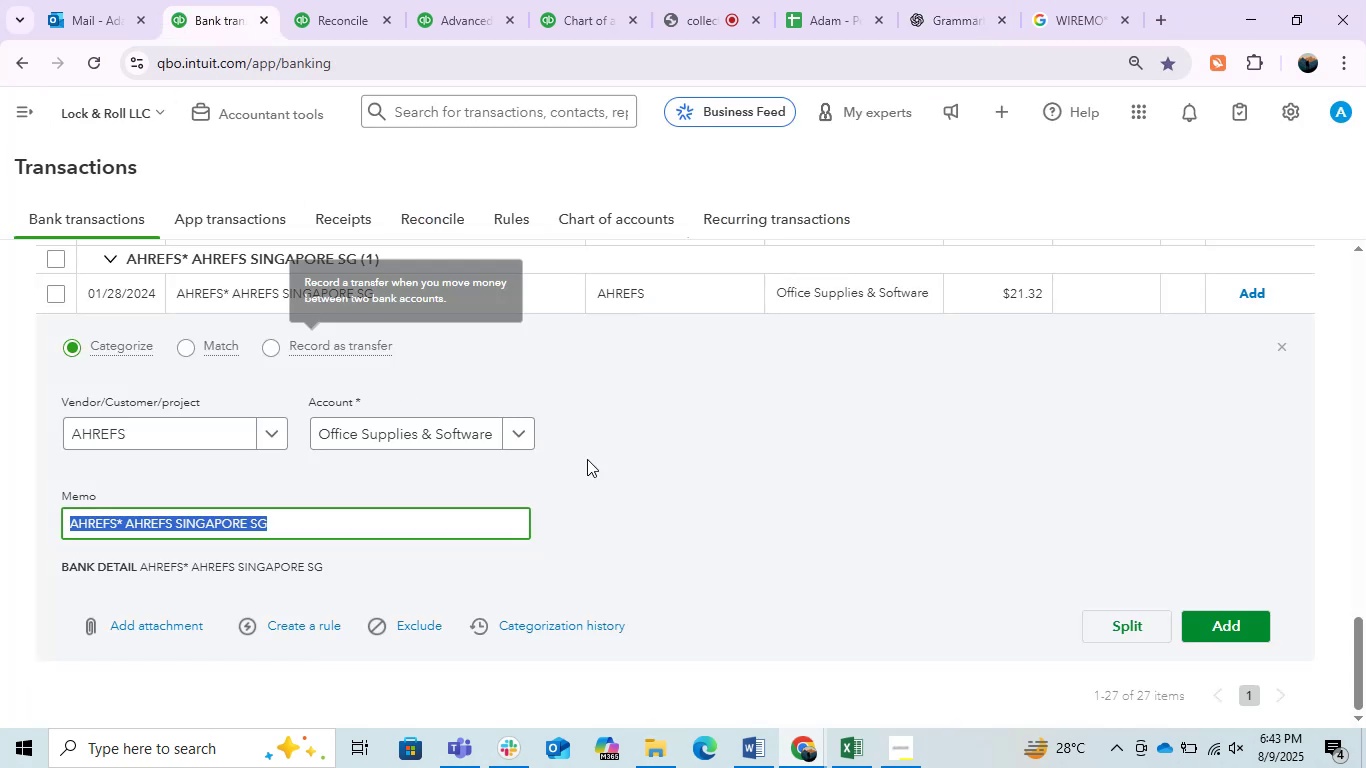 
left_click([676, 458])
 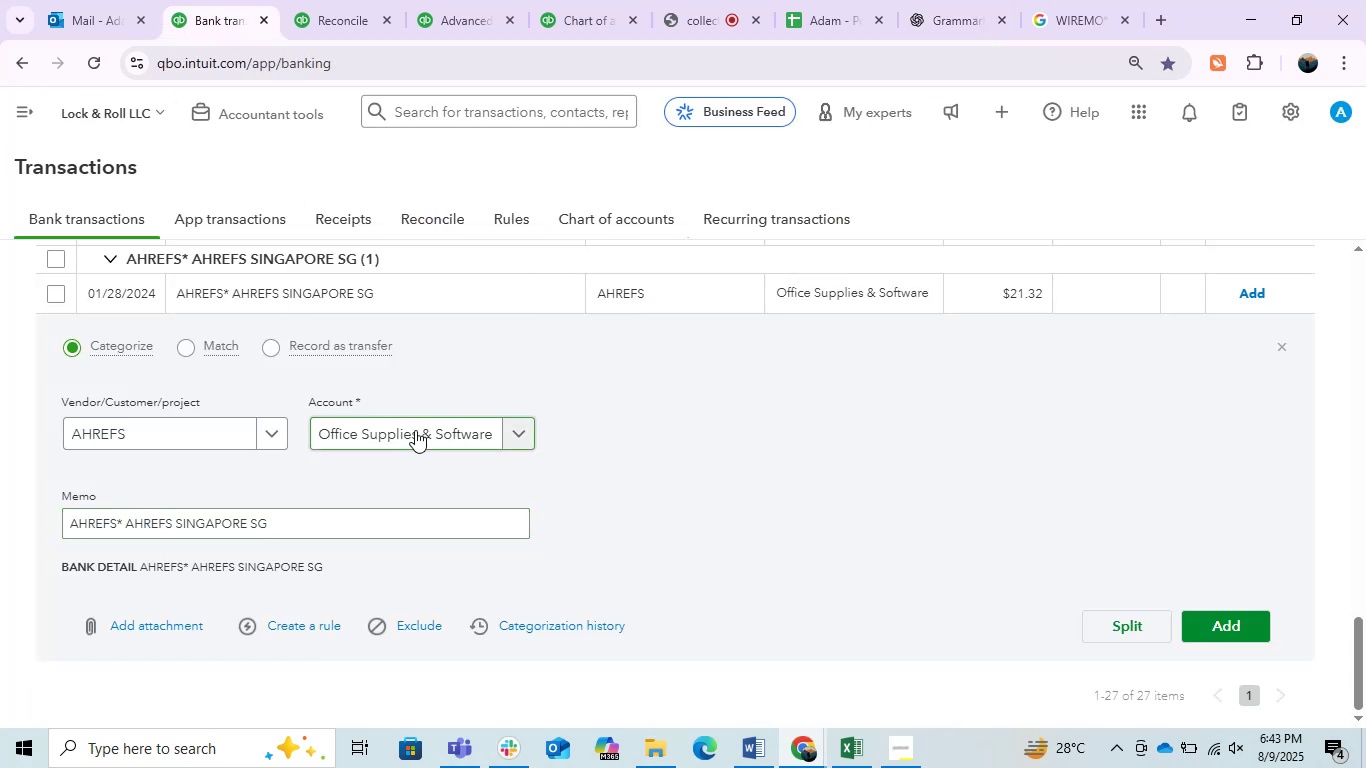 
left_click([415, 430])
 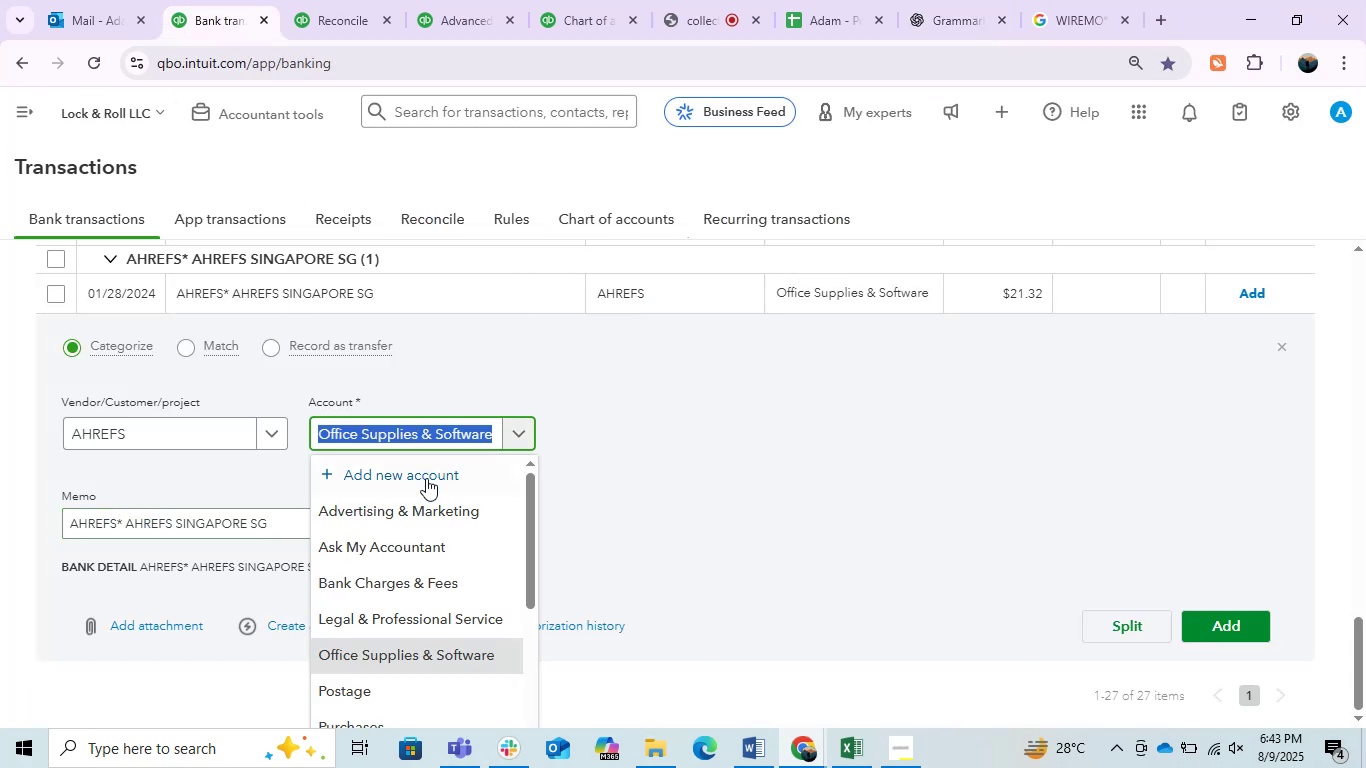 
left_click([426, 496])
 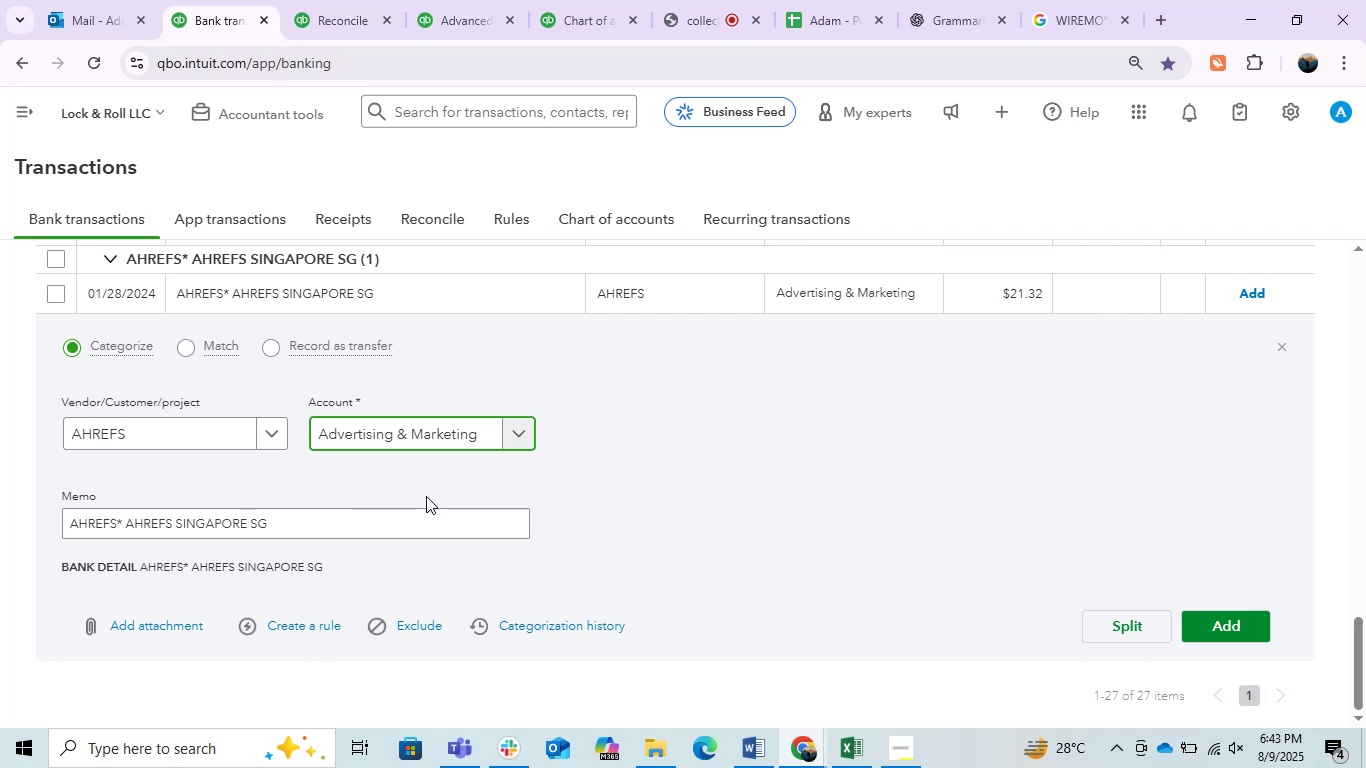 
wait(17.48)
 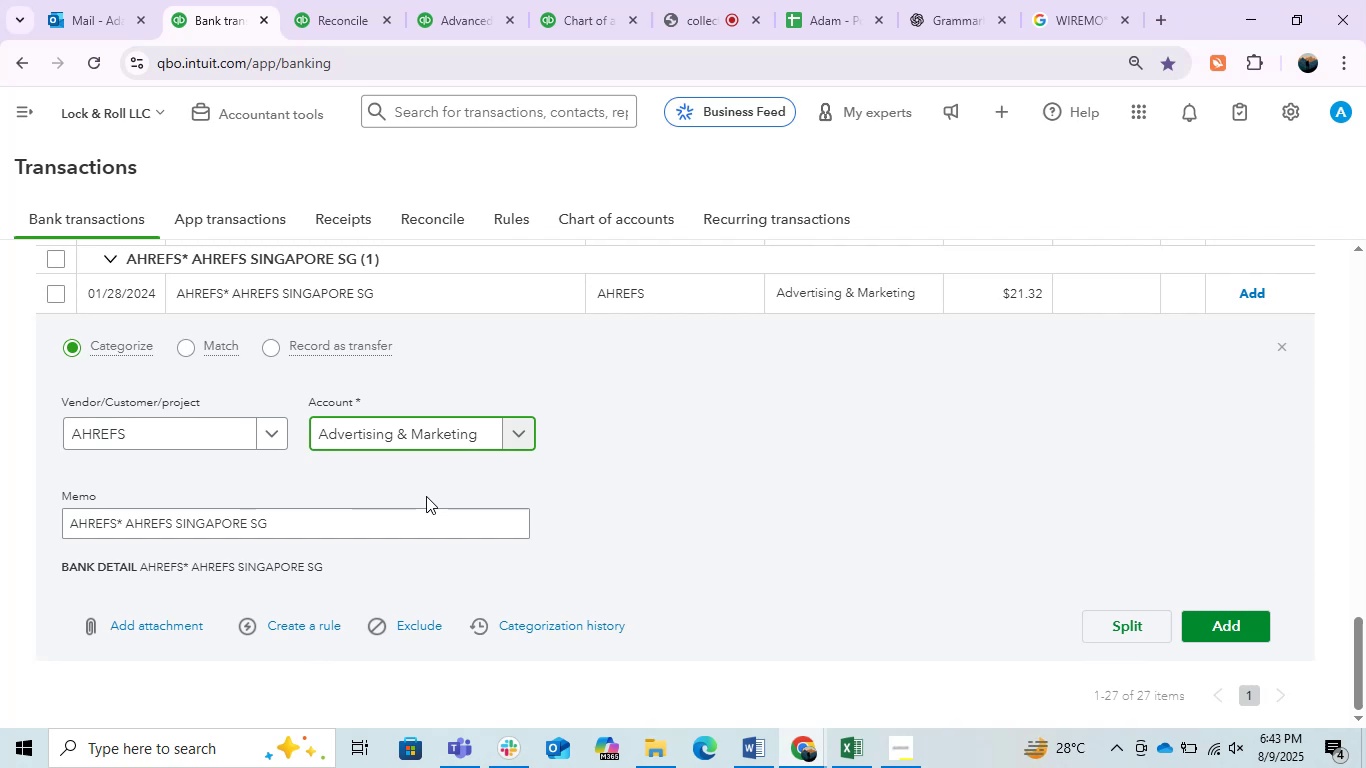 
left_click([717, 0])
 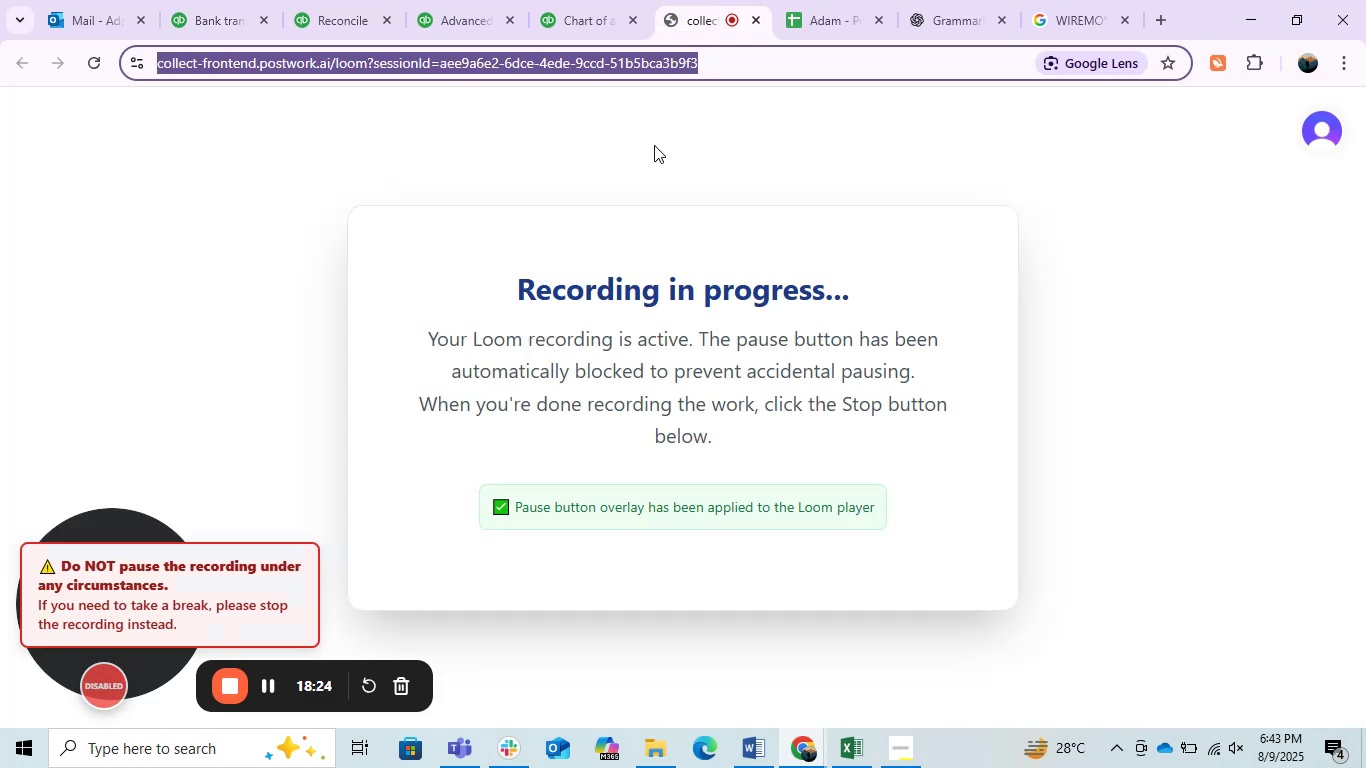 
left_click([241, 0])
 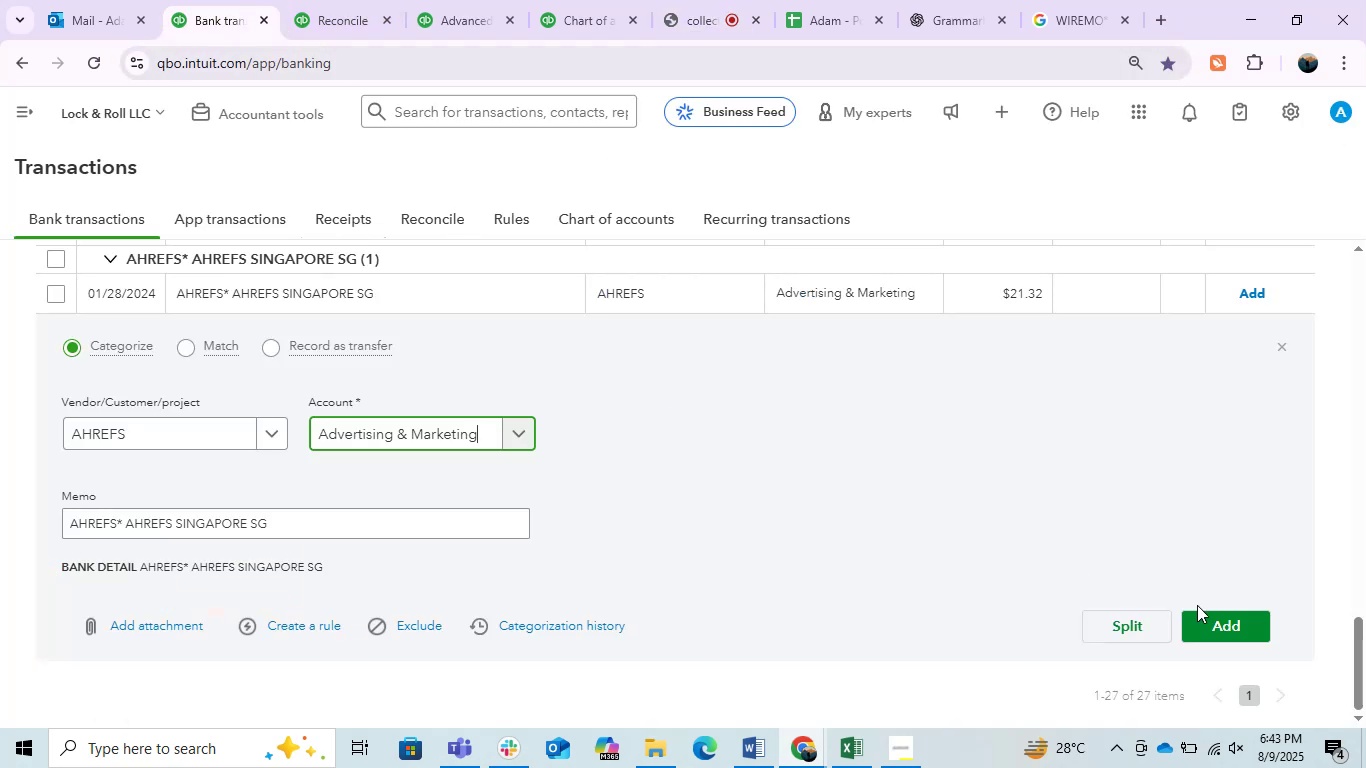 
left_click([1228, 626])
 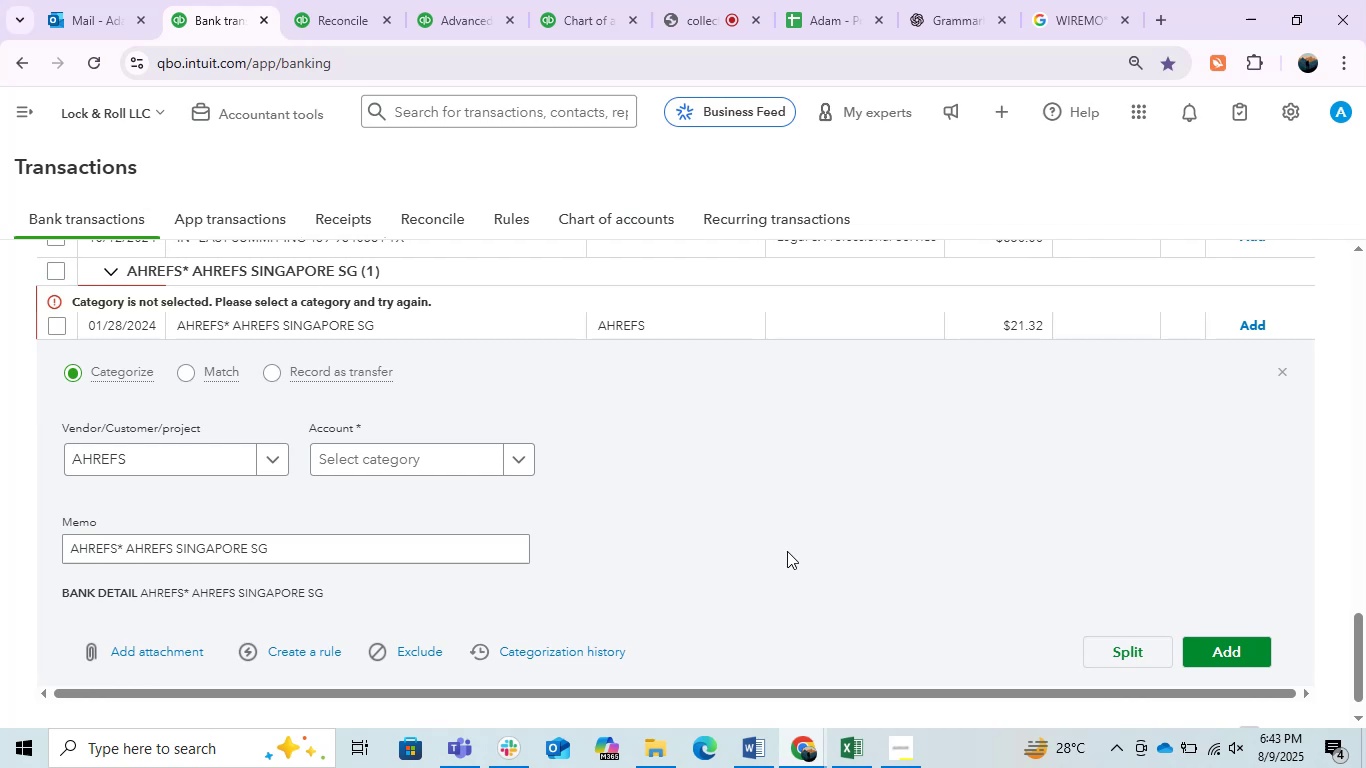 
left_click([395, 471])
 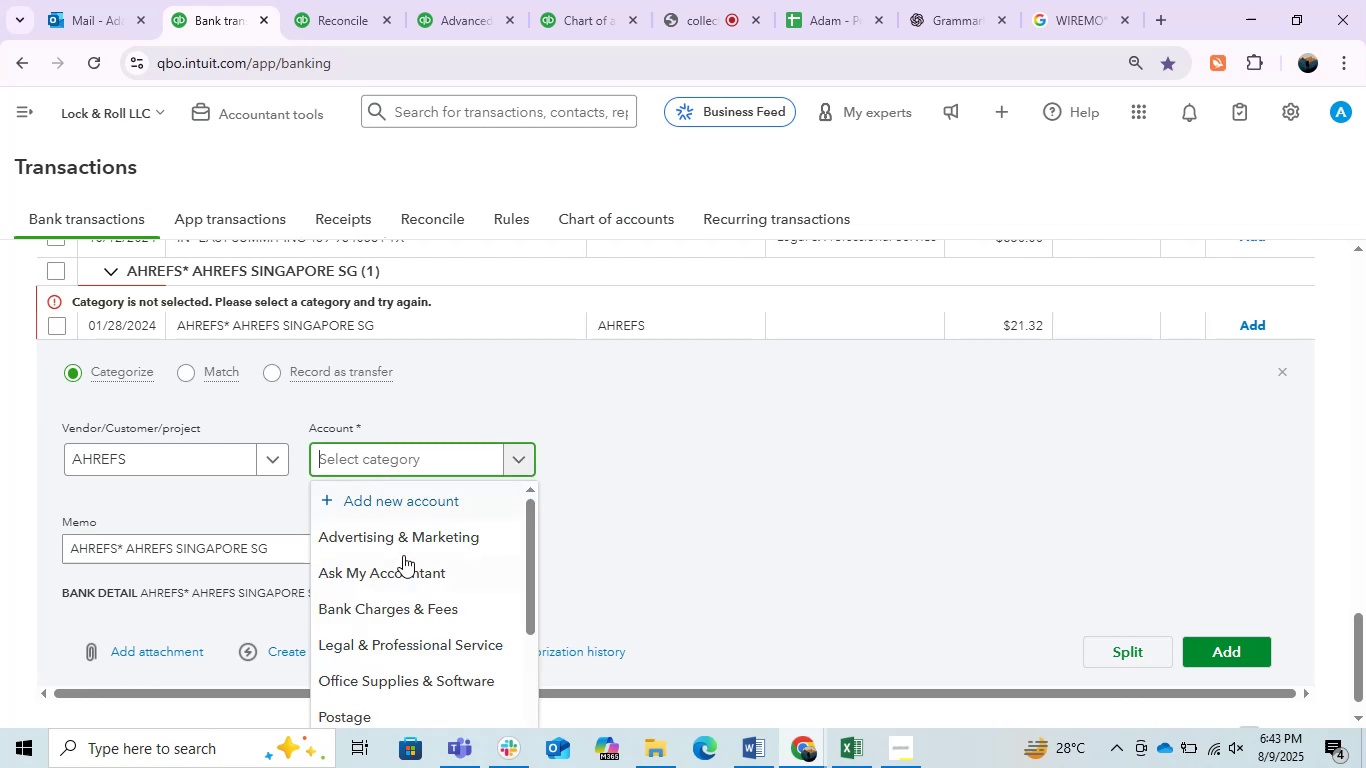 
left_click([387, 540])
 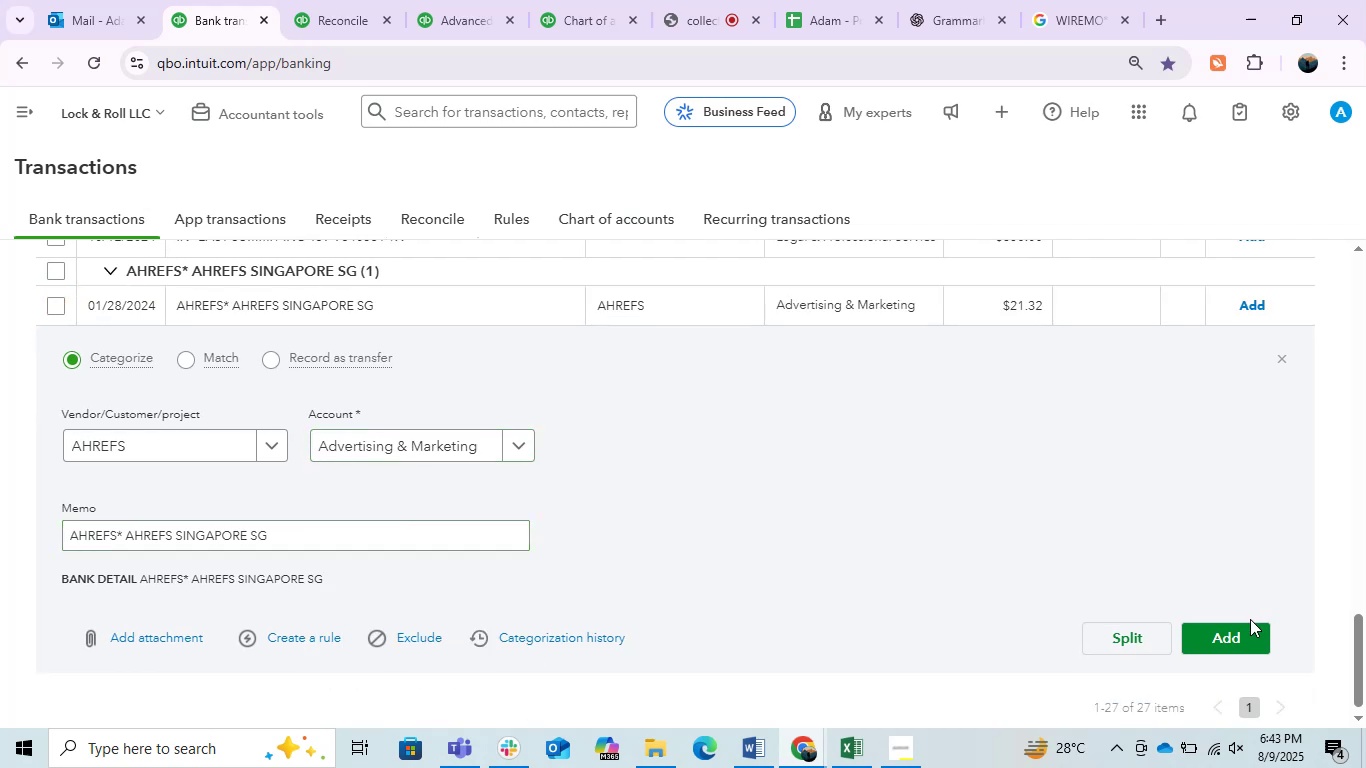 
left_click([1231, 637])
 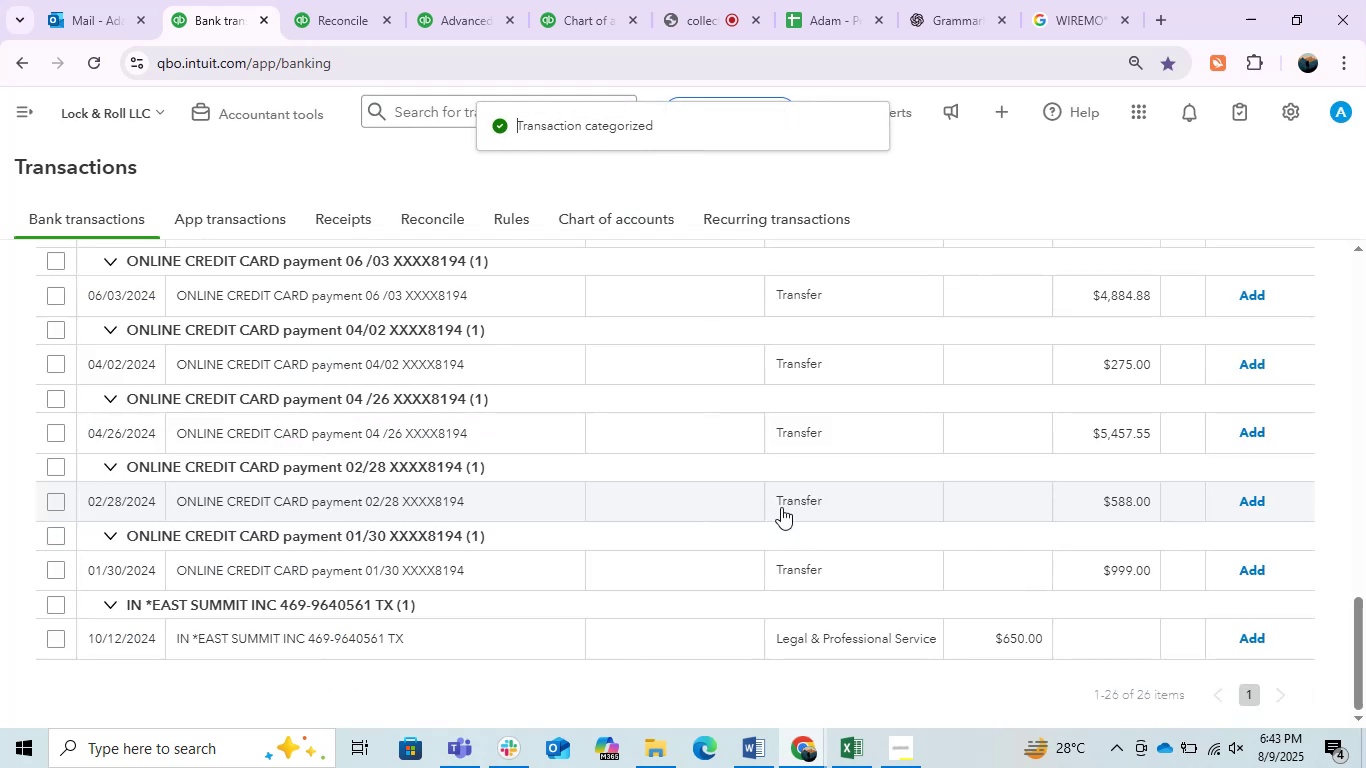 
wait(6.7)
 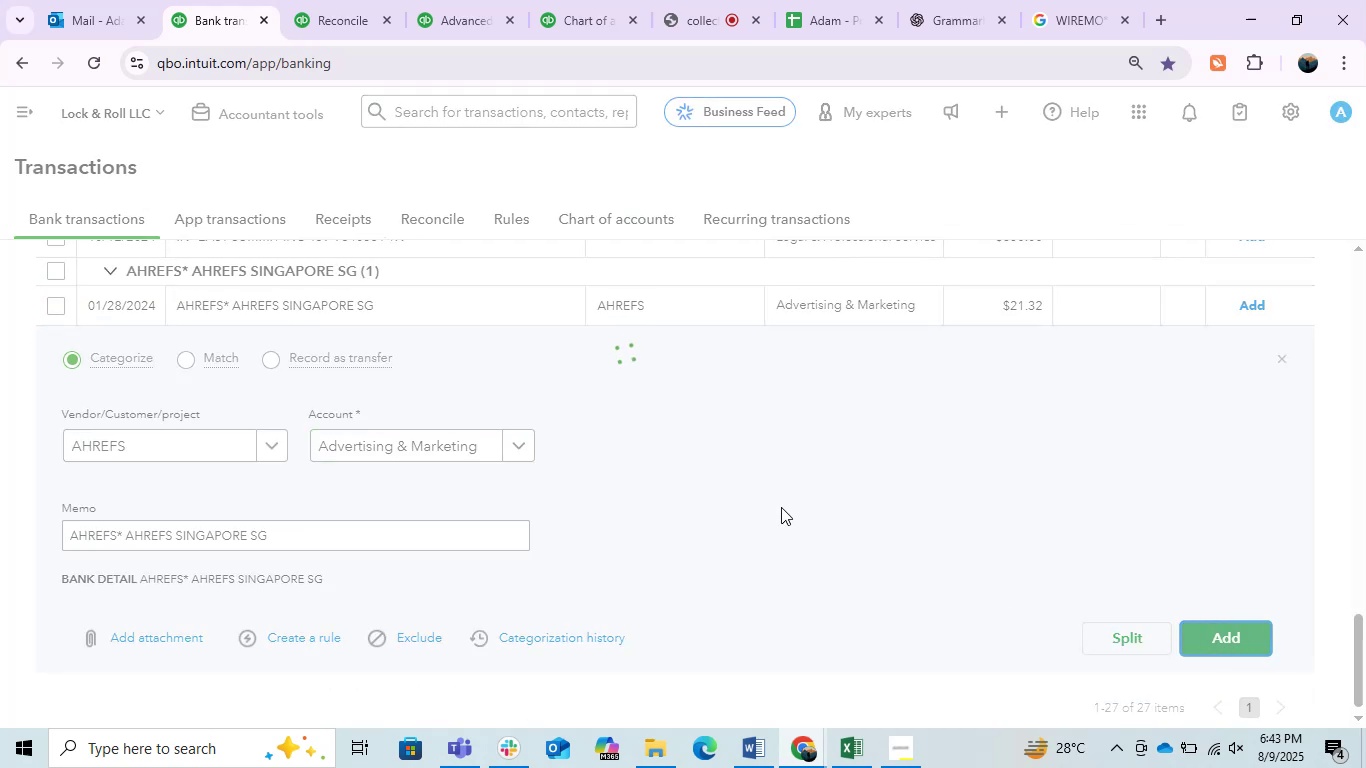 
scroll: coordinate [555, 482], scroll_direction: up, amount: 1.0
 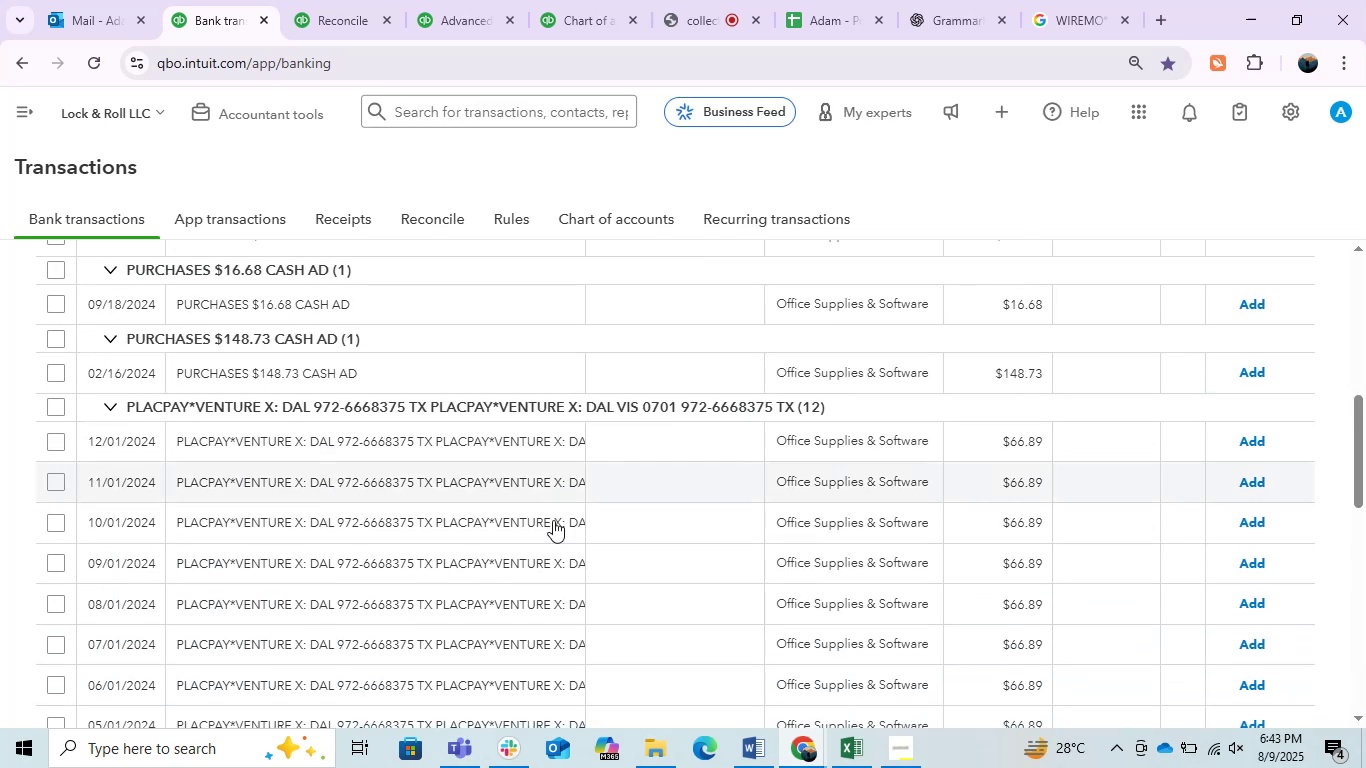 
left_click([425, 436])
 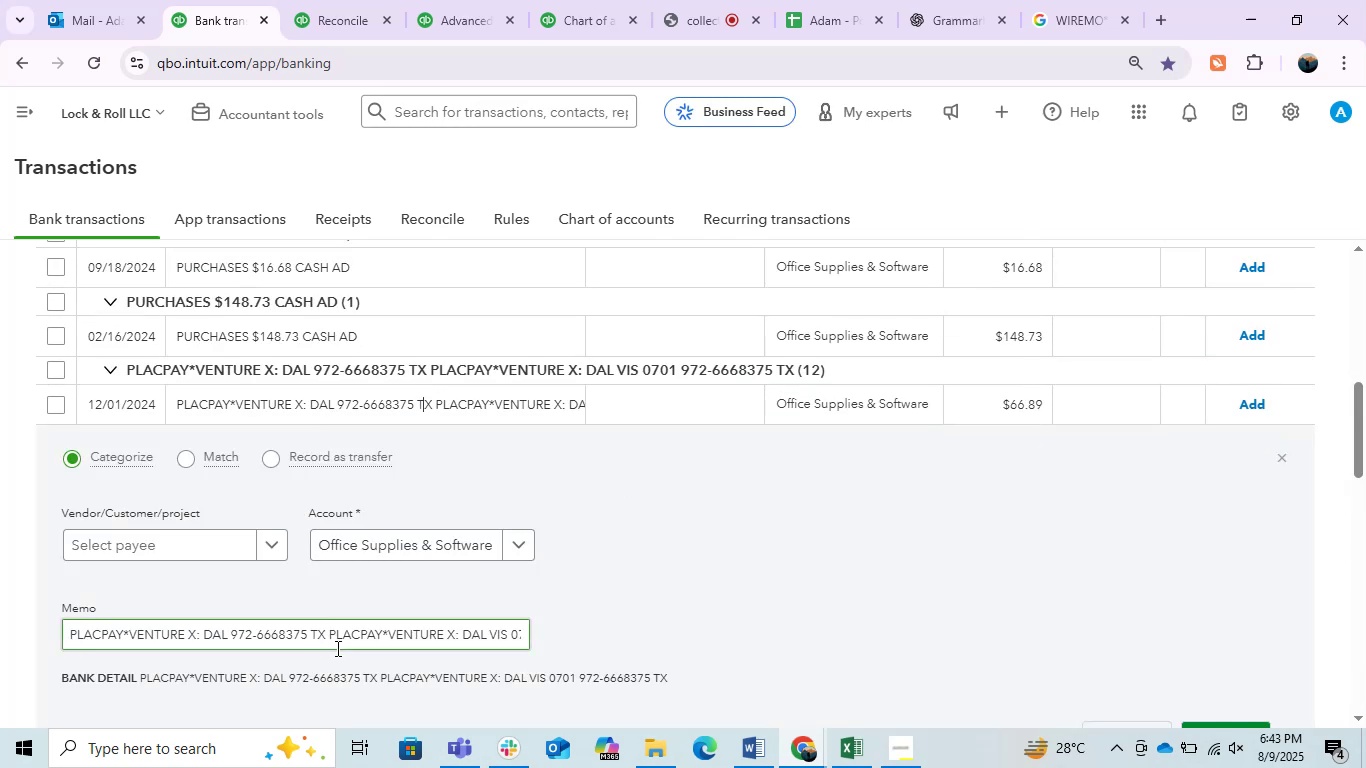 
double_click([334, 634])
 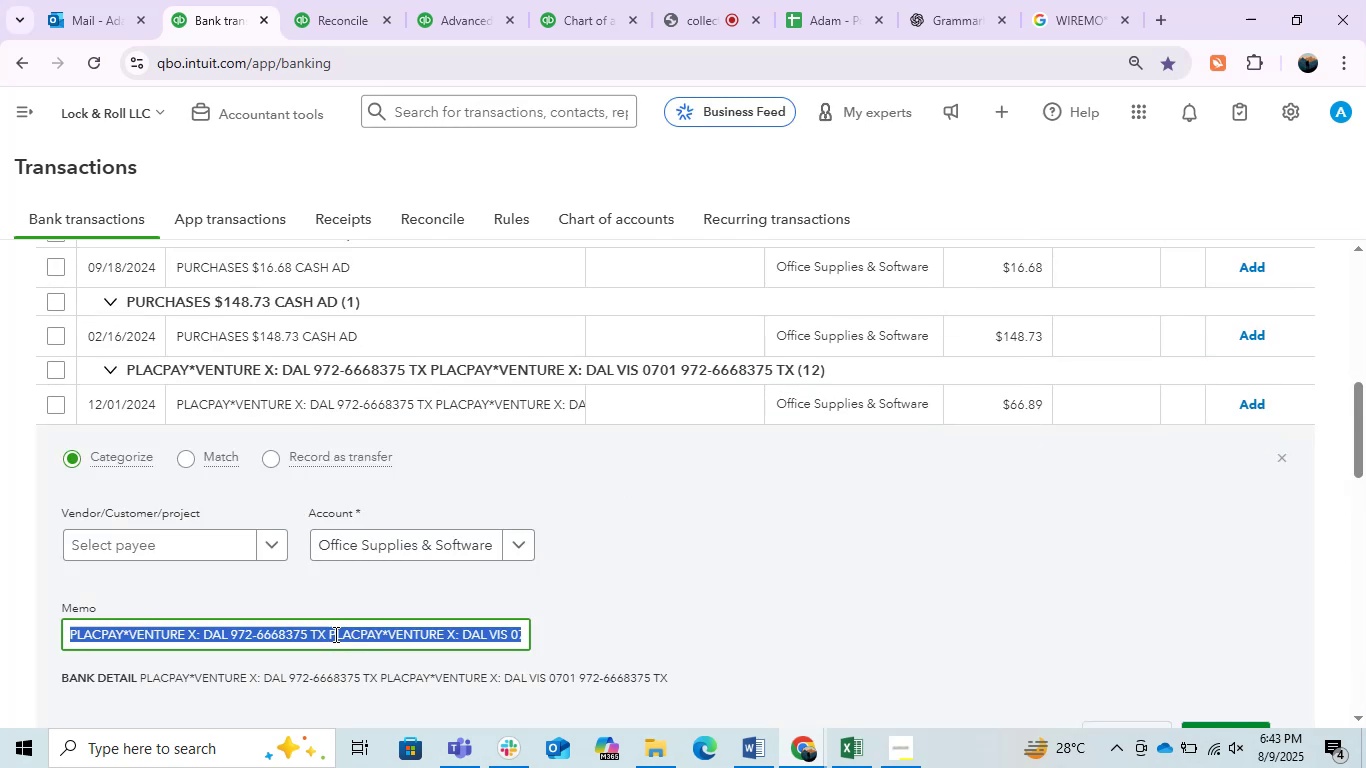 
triple_click([334, 634])
 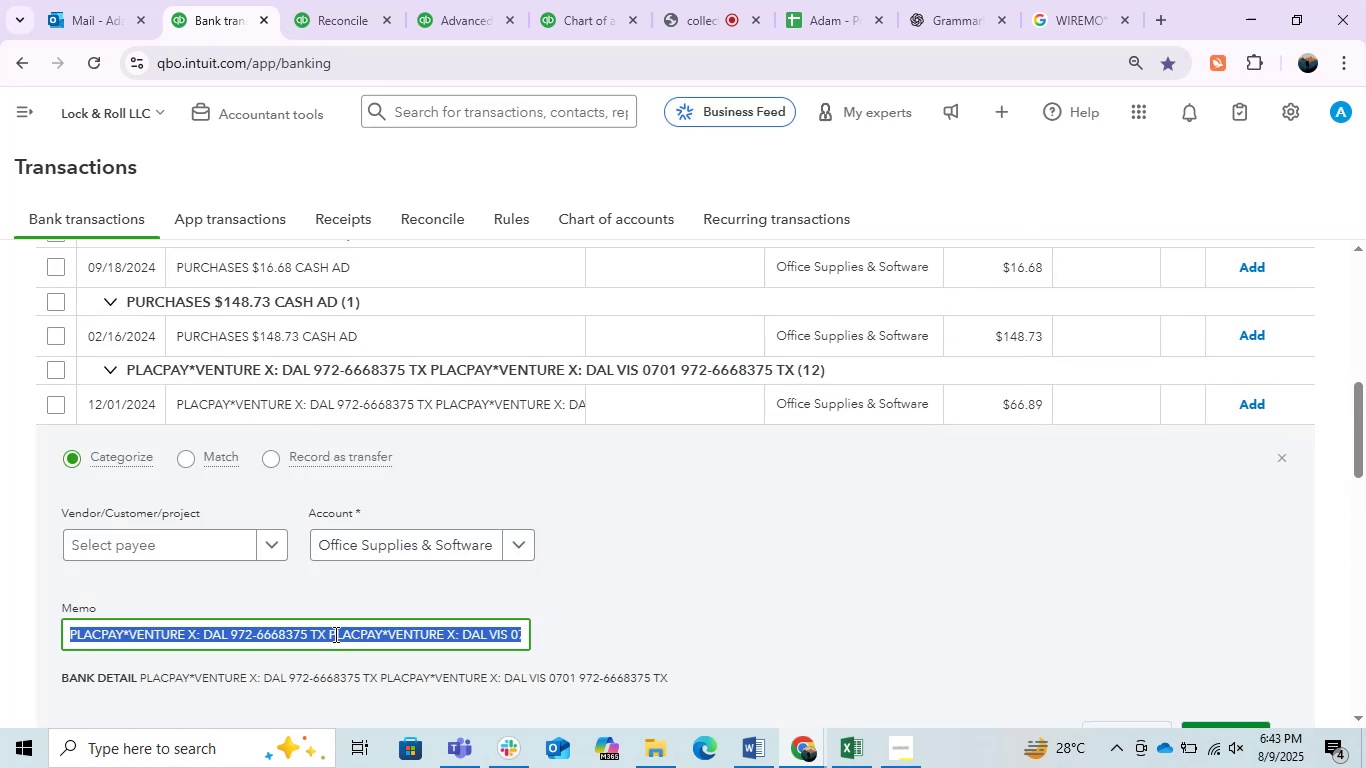 
key(Control+C)
 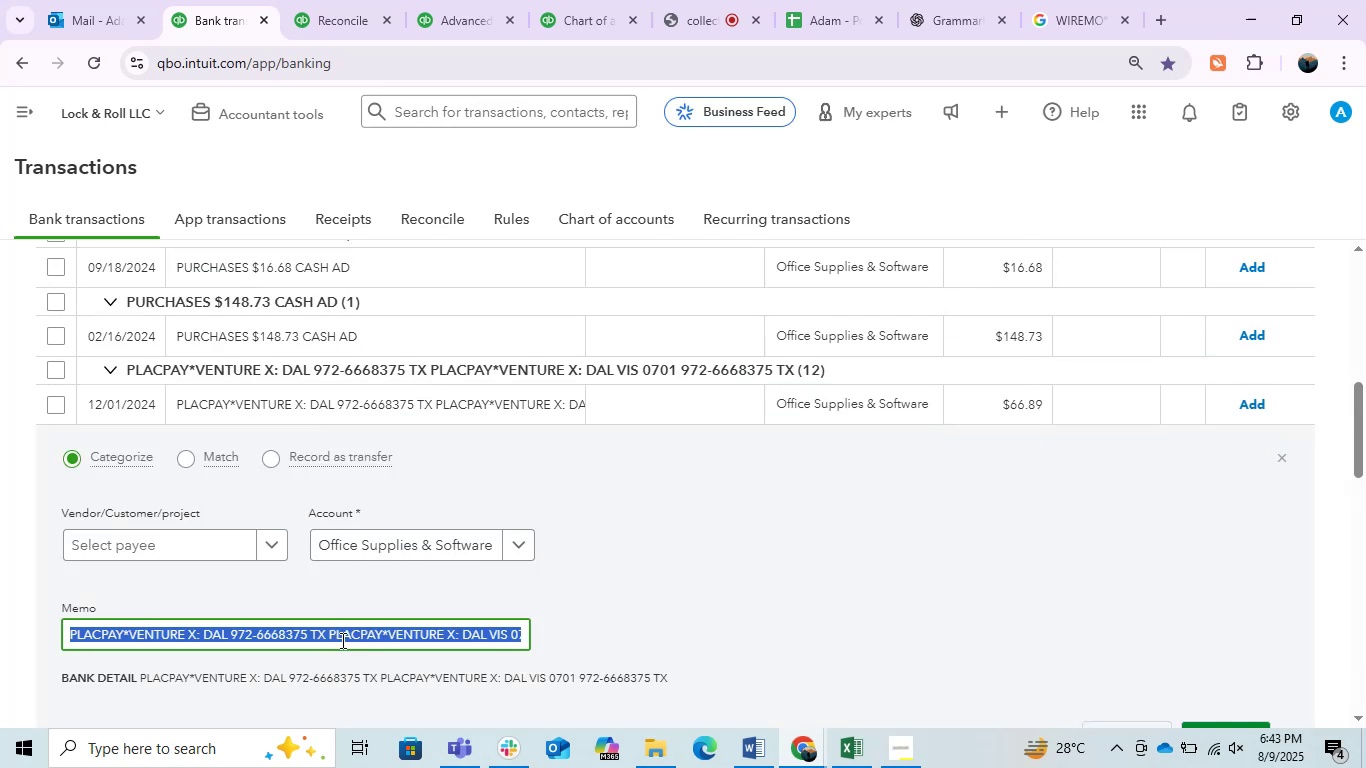 
key(Control+C)
 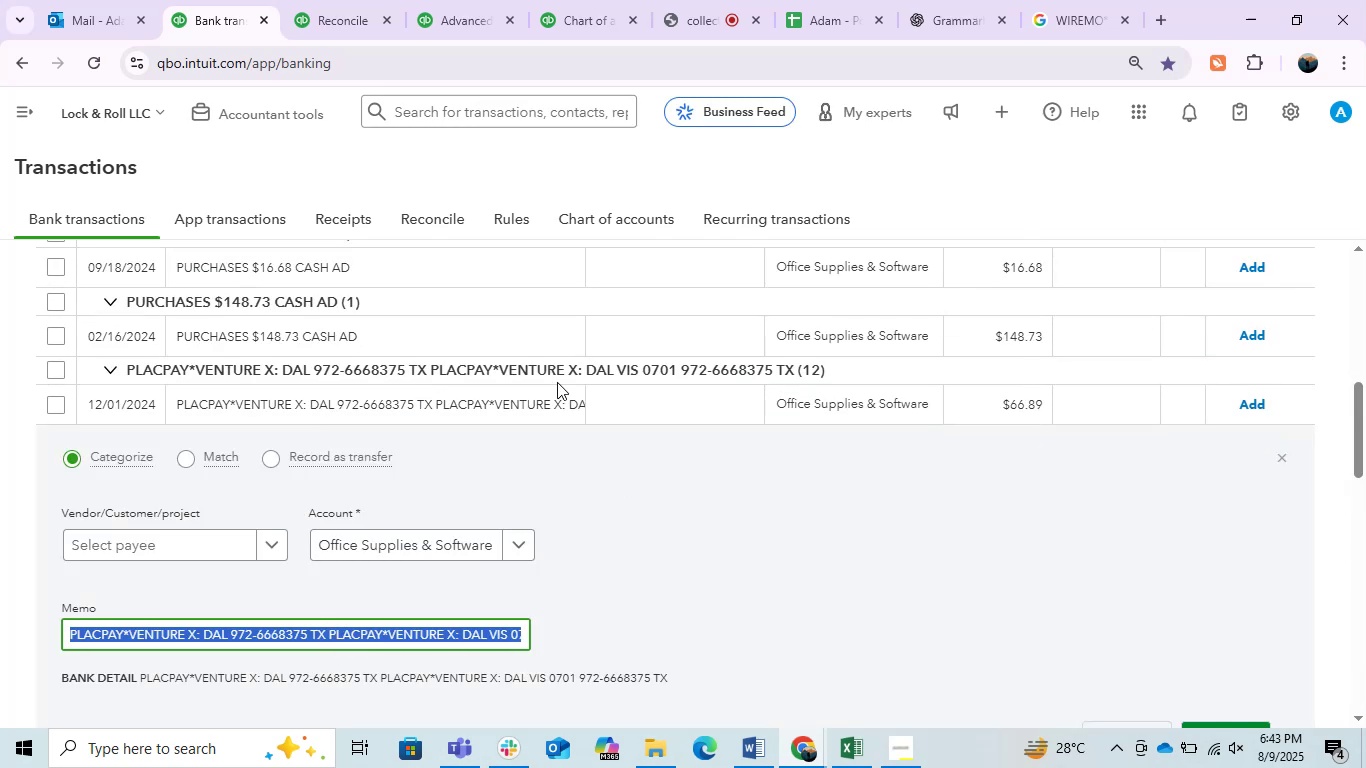 
key(Control+C)
 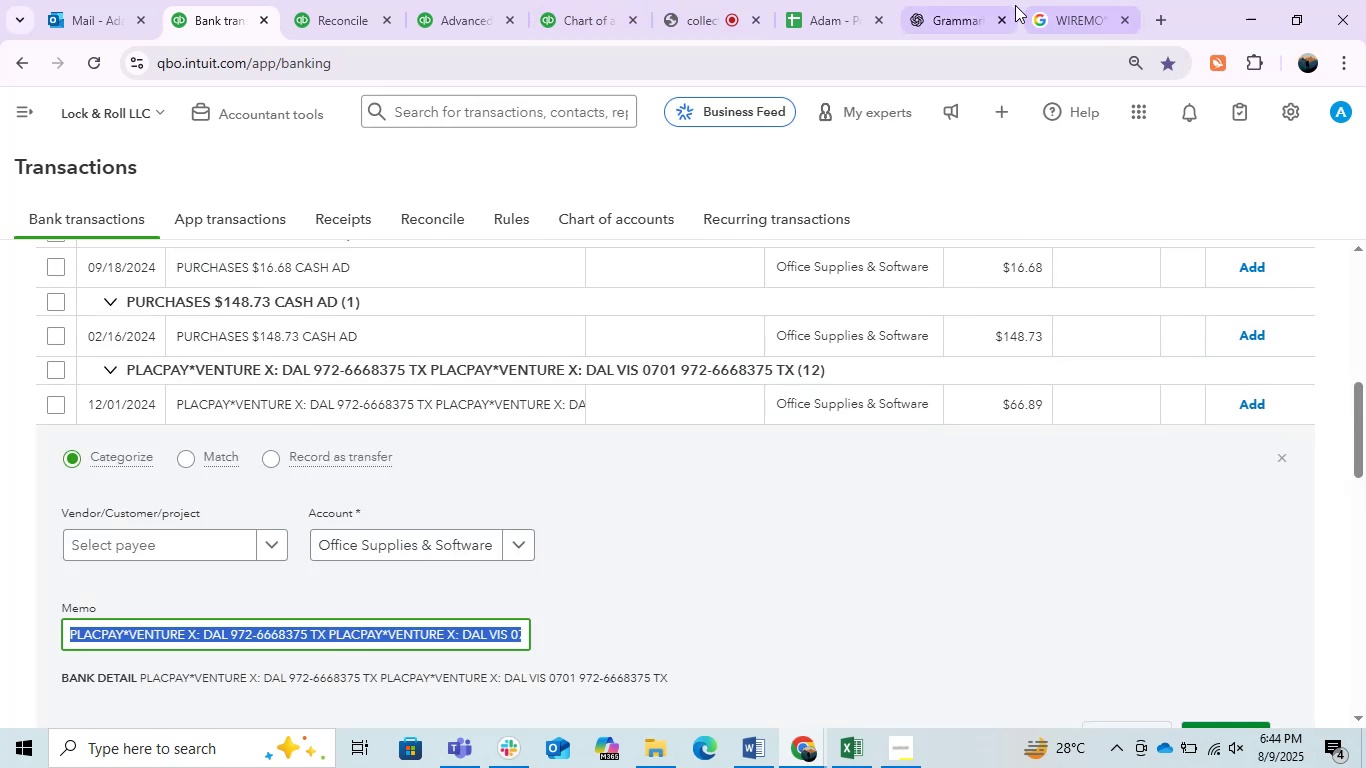 
left_click([970, 0])
 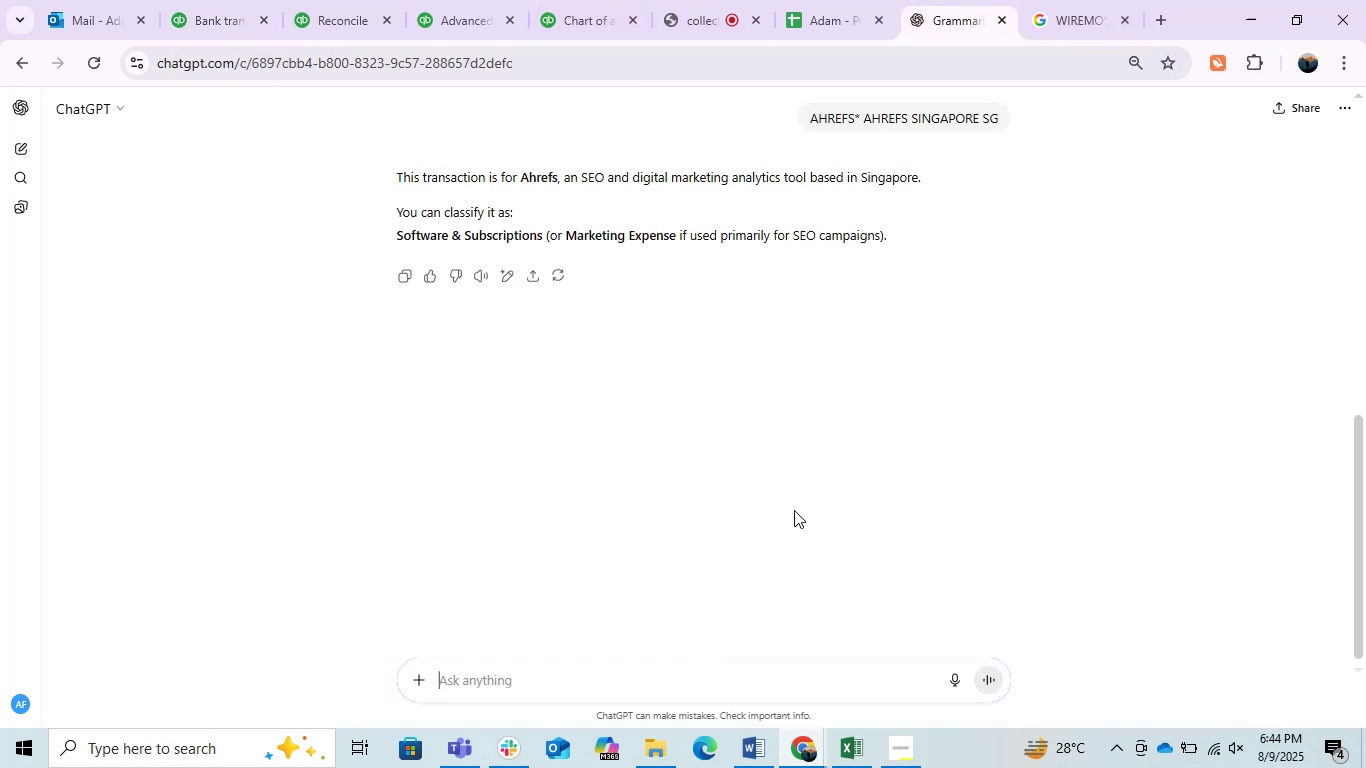 
key(Control+ControlLeft)
 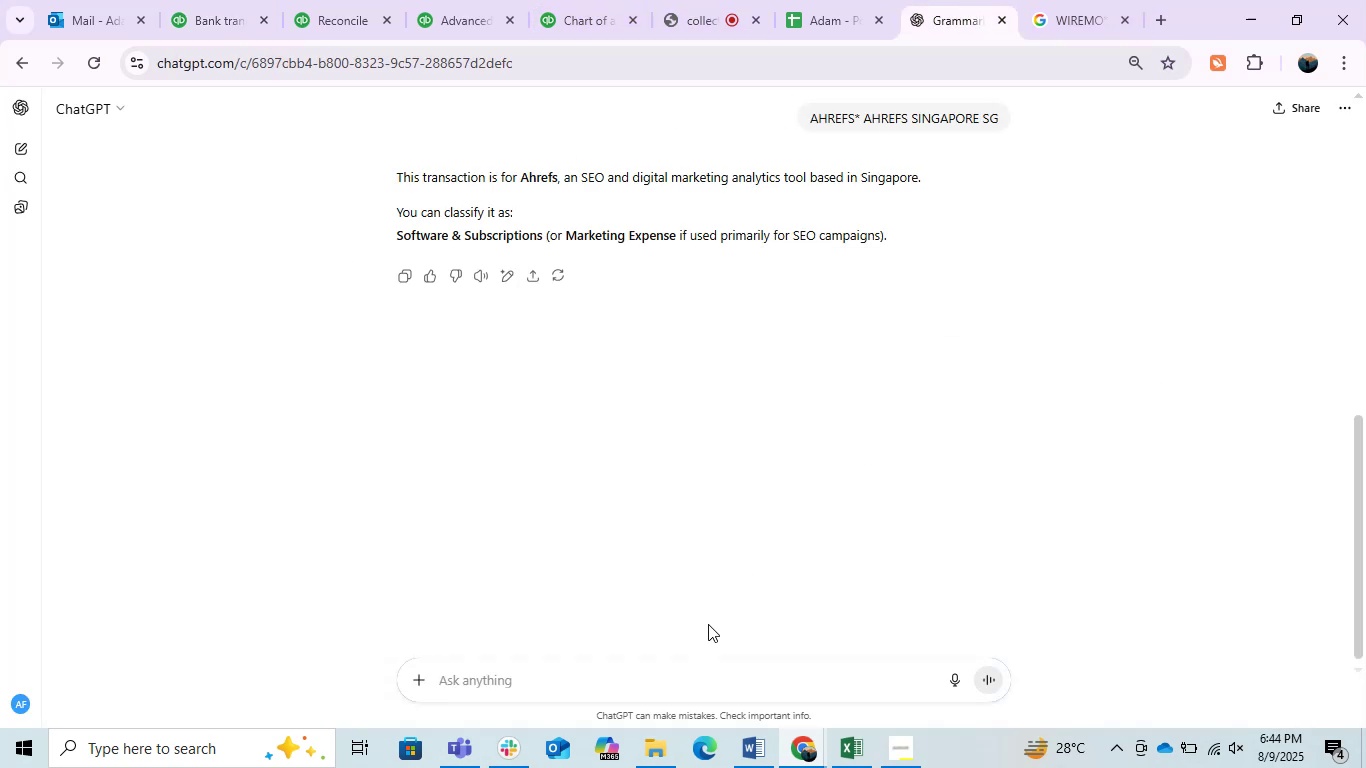 
key(Control+V)
 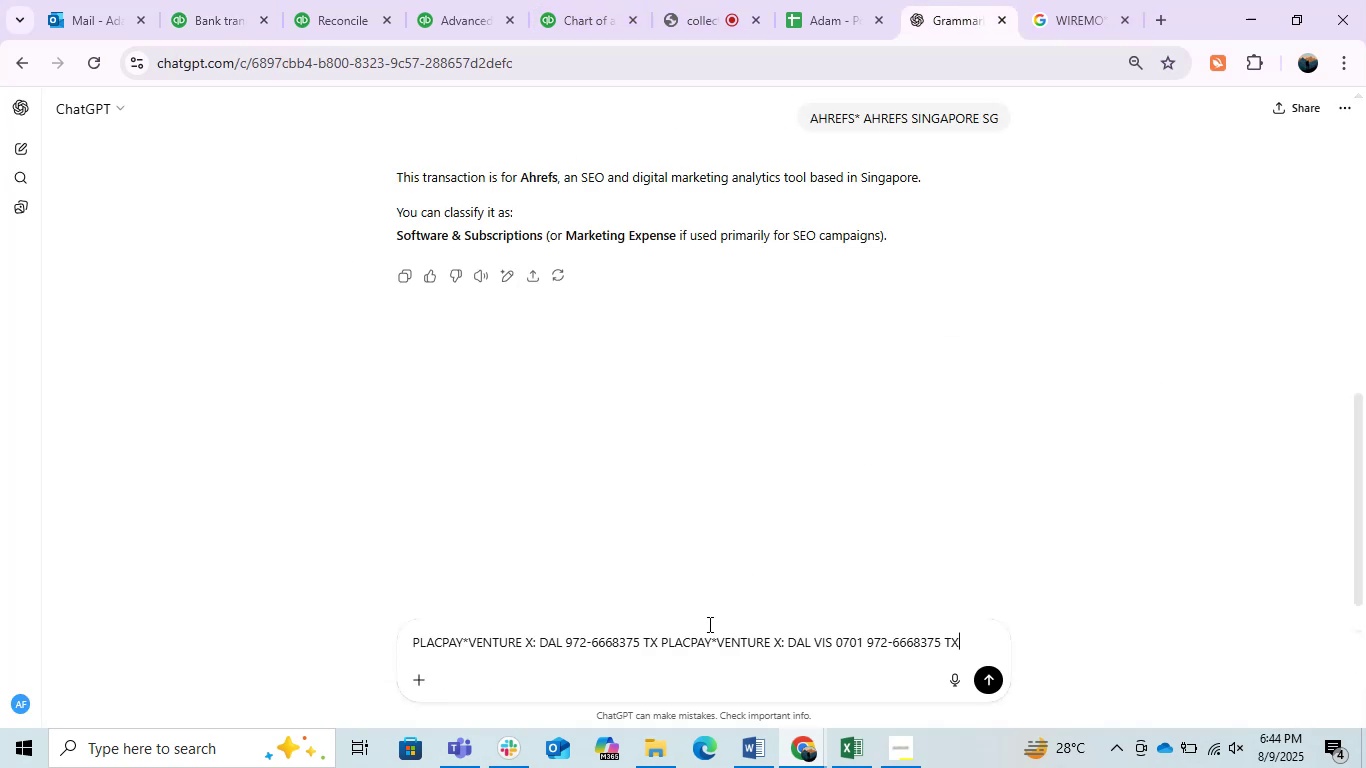 
key(Enter)
 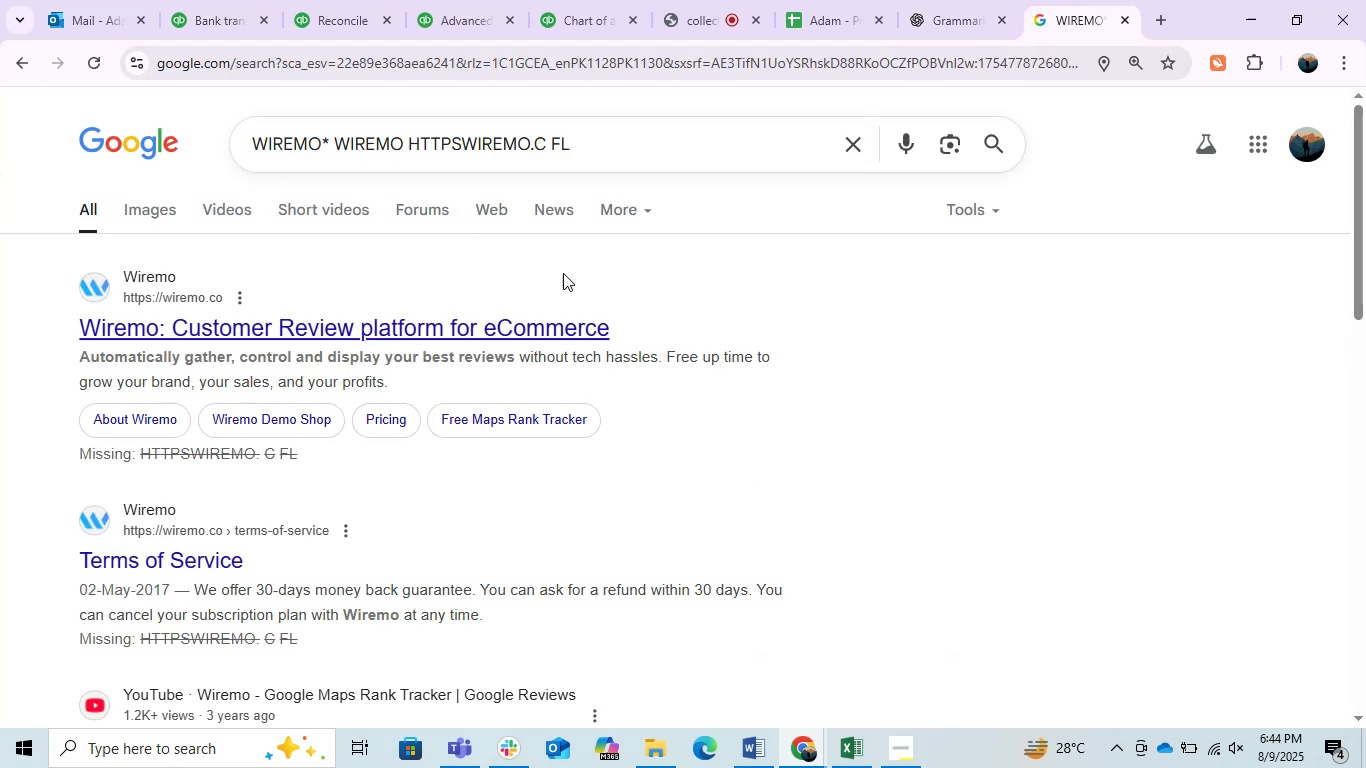 
double_click([622, 149])
 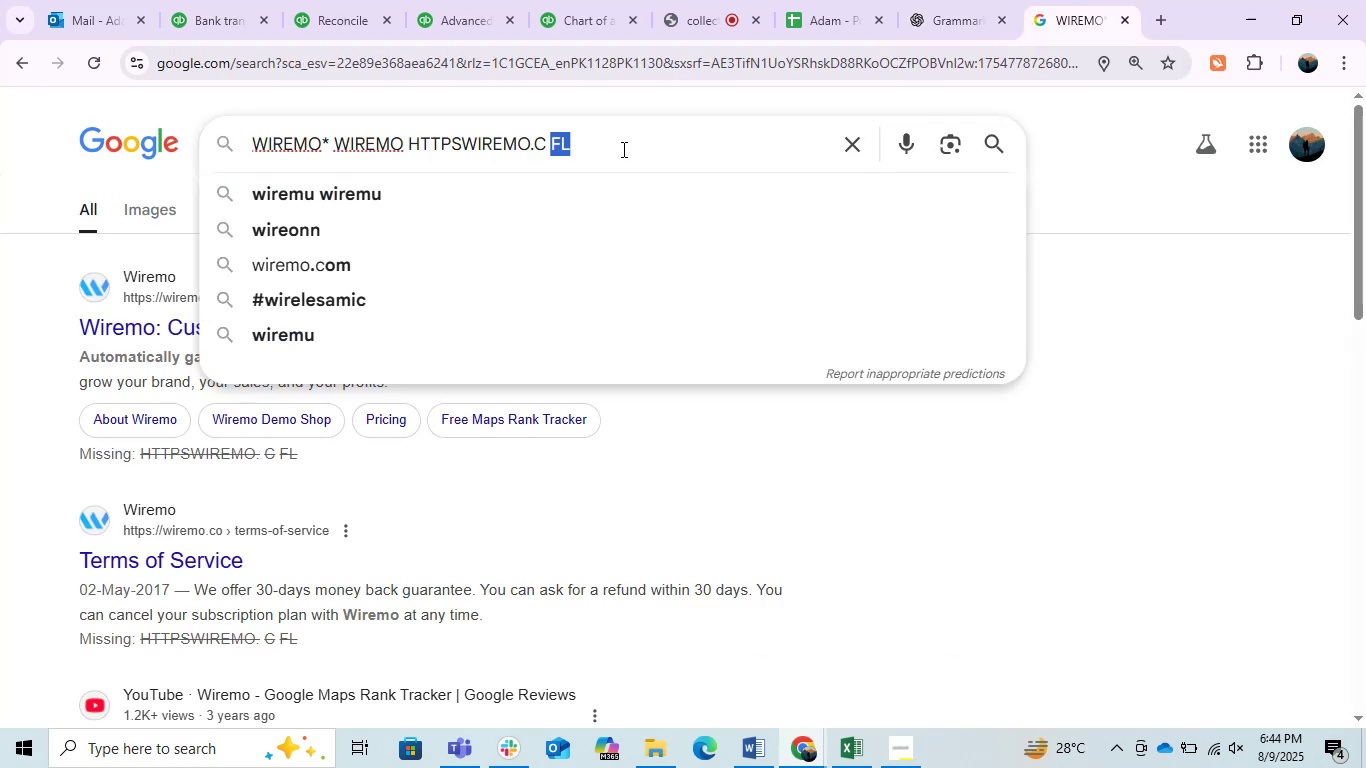 
triple_click([622, 149])
 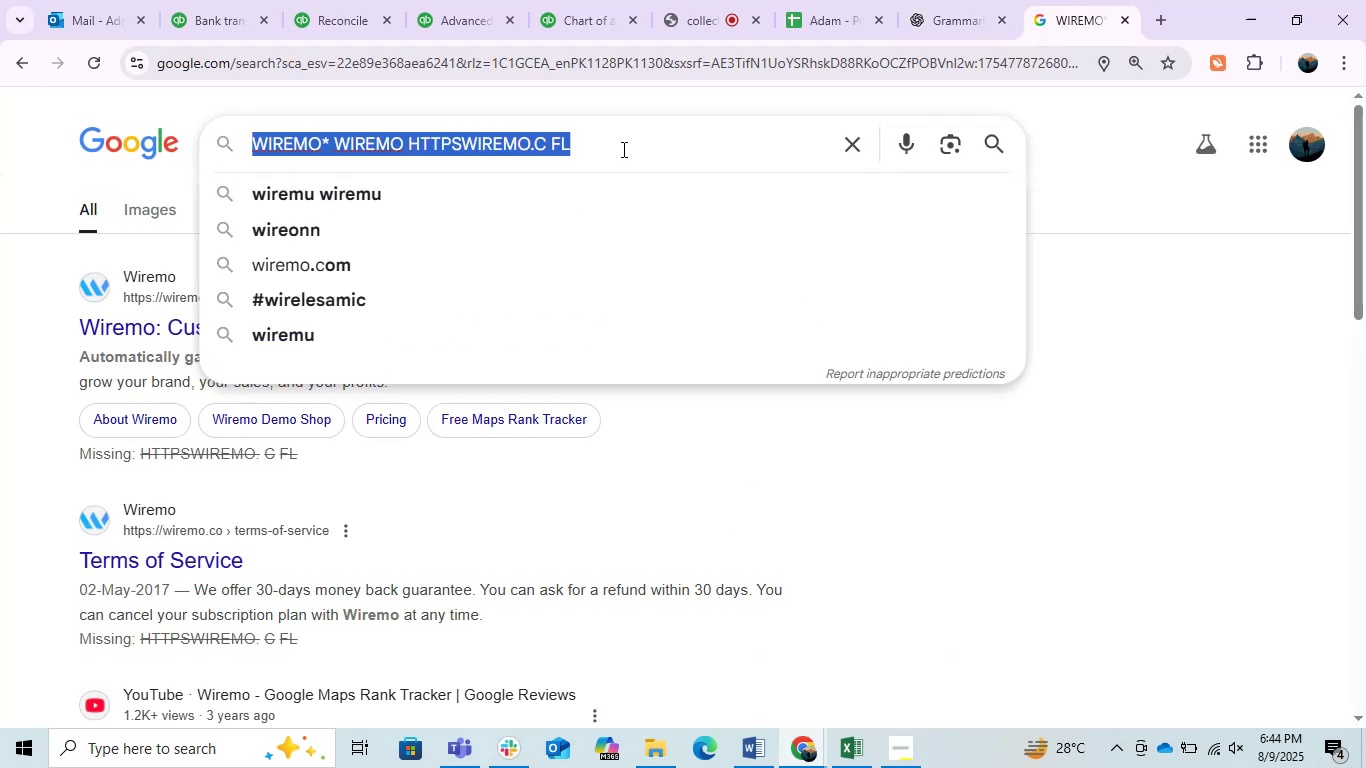 
key(Control+V)
 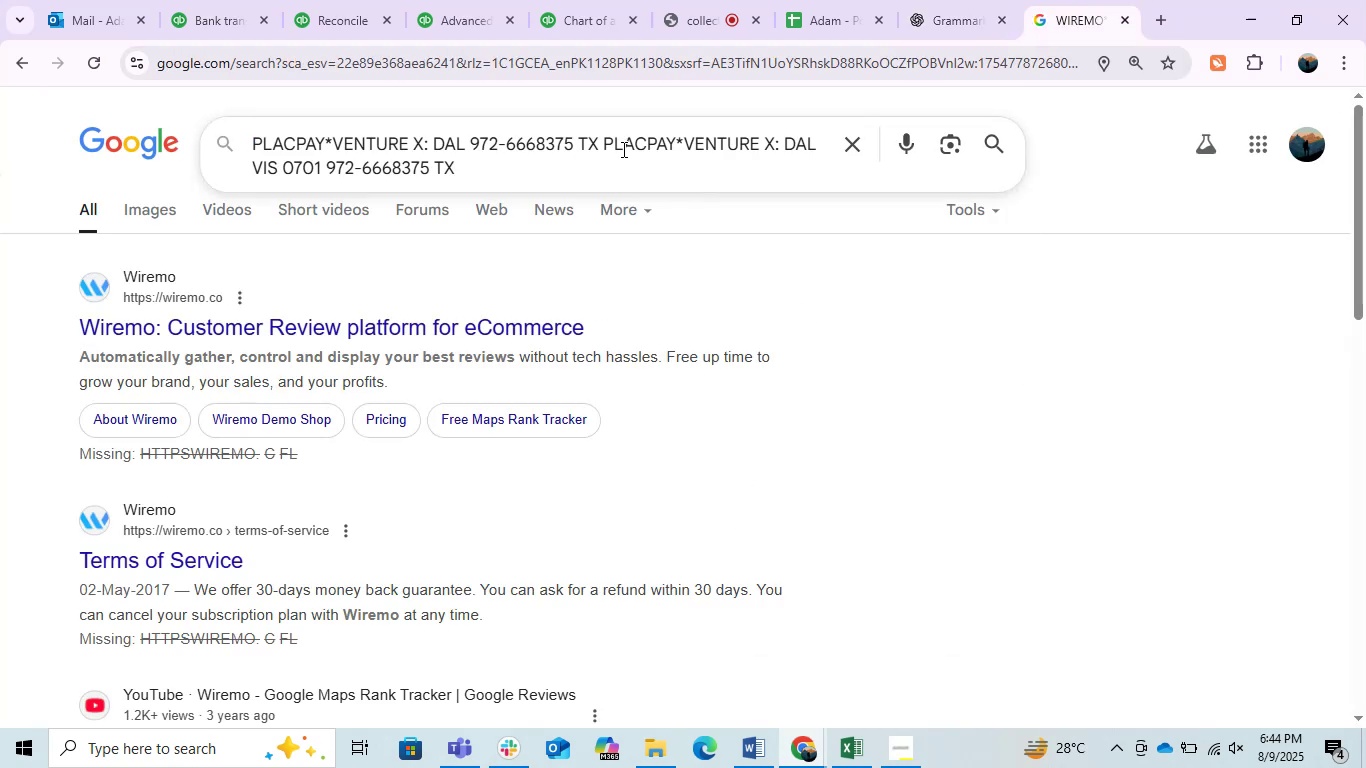 
left_click_drag(start_coordinate=[536, 189], to_coordinate=[410, 129])
 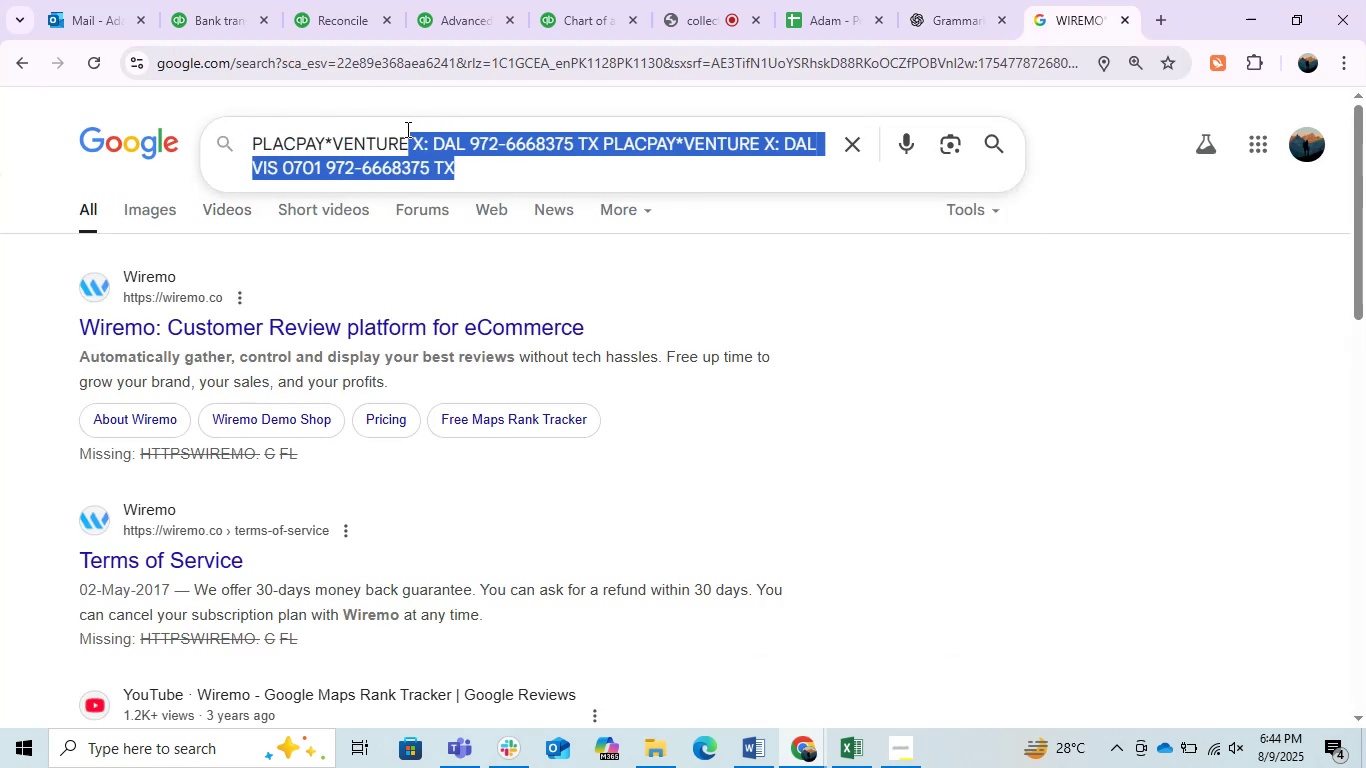 
key(Backspace)
 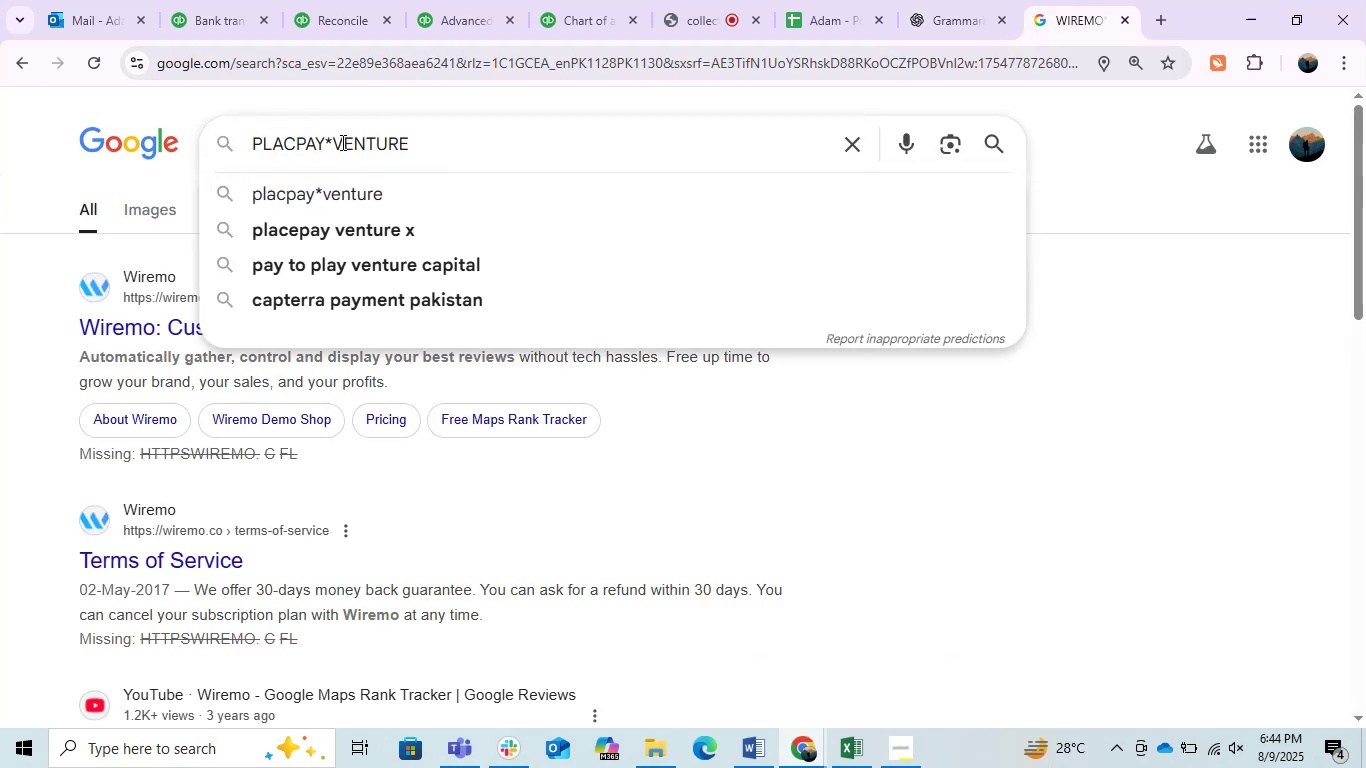 
left_click_drag(start_coordinate=[335, 144], to_coordinate=[225, 126])
 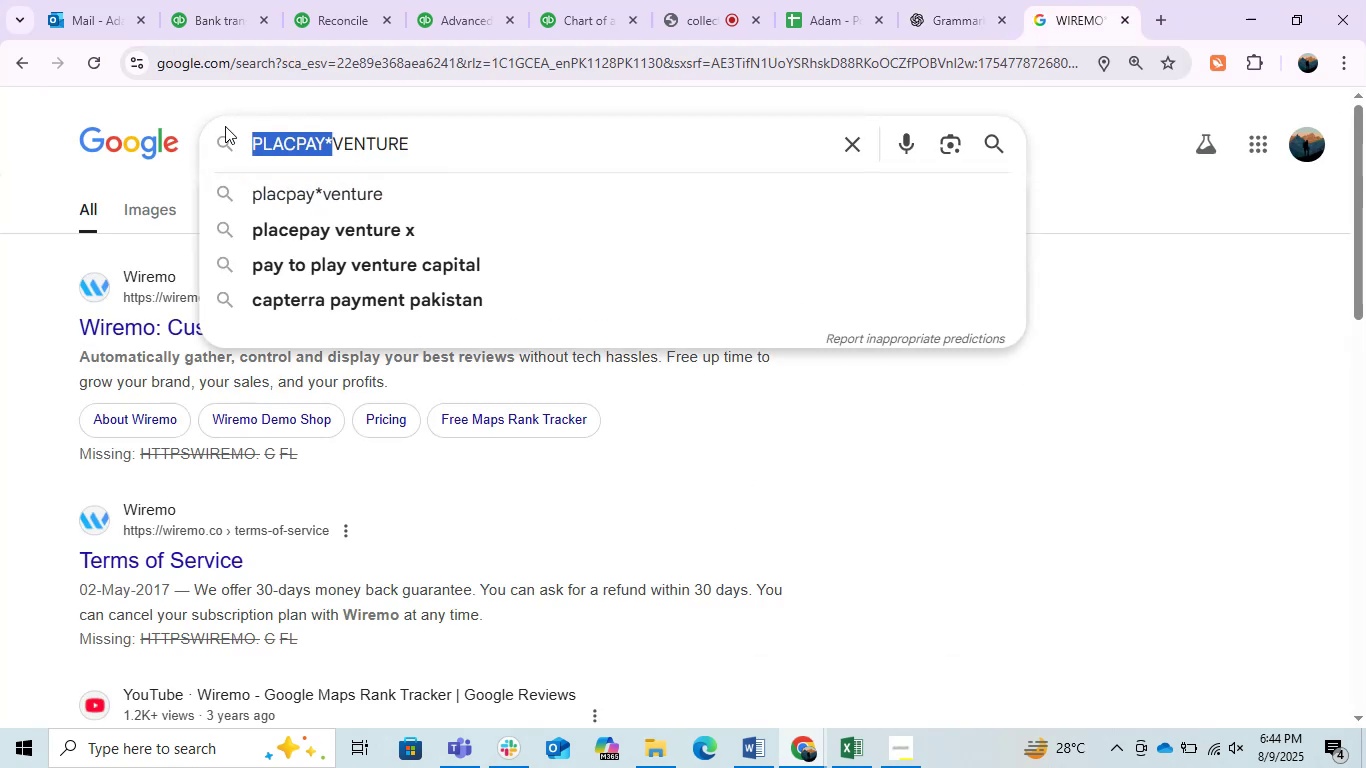 
key(Backspace)
 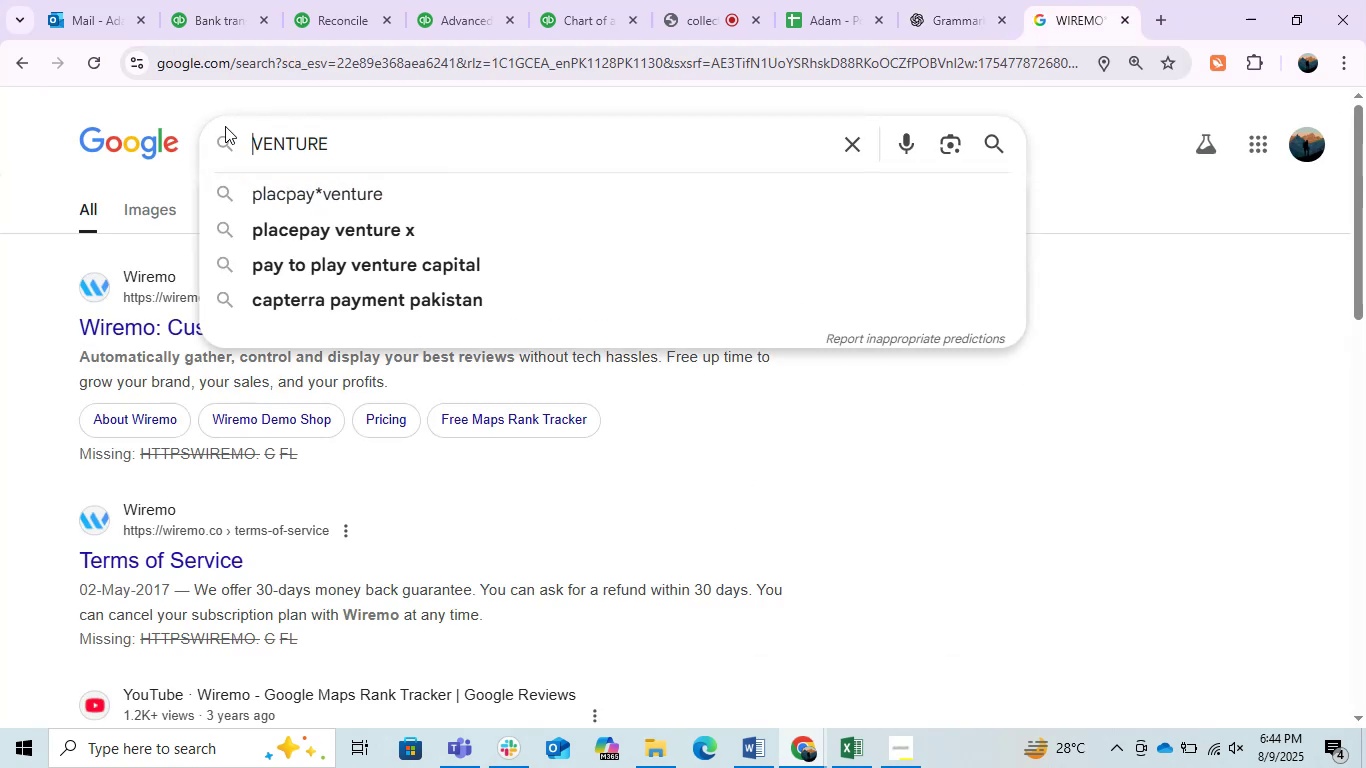 
key(Enter)
 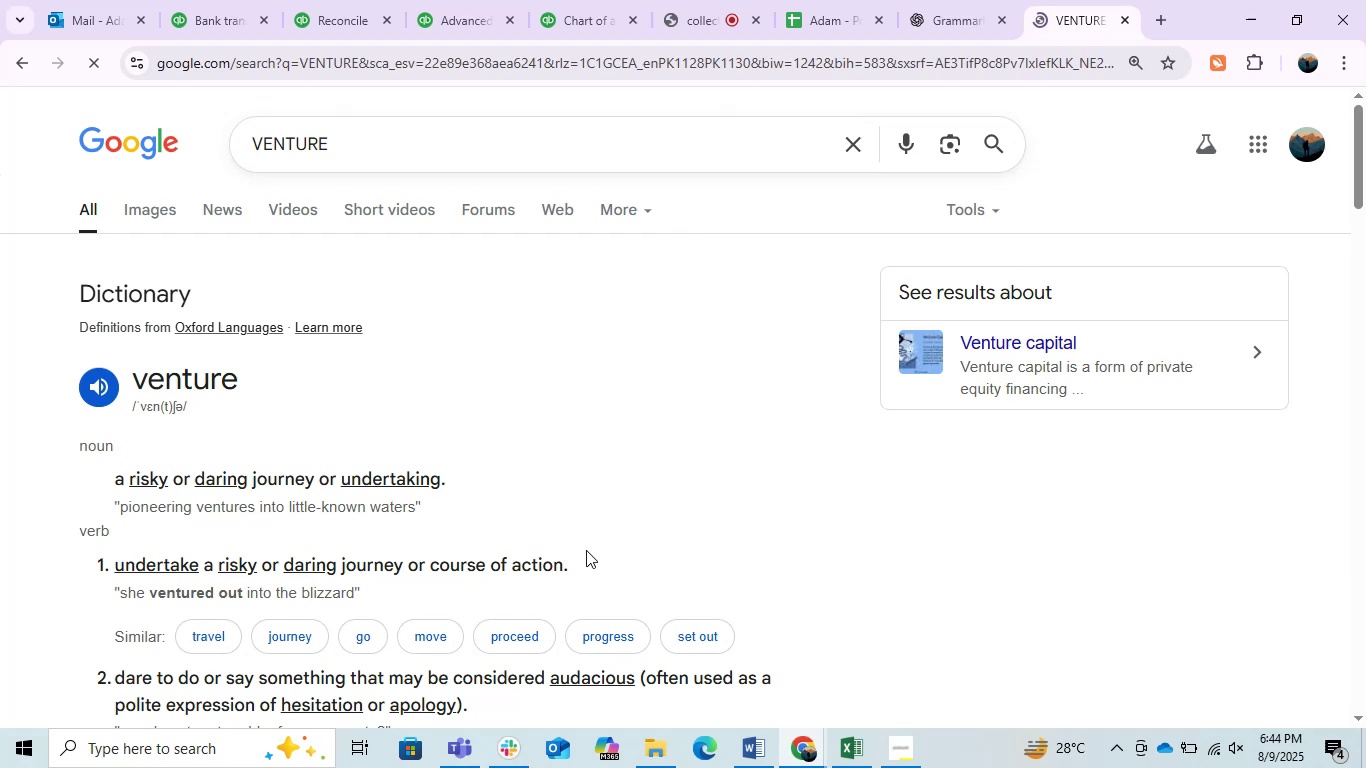 
scroll: coordinate [542, 432], scroll_direction: down, amount: 1.0
 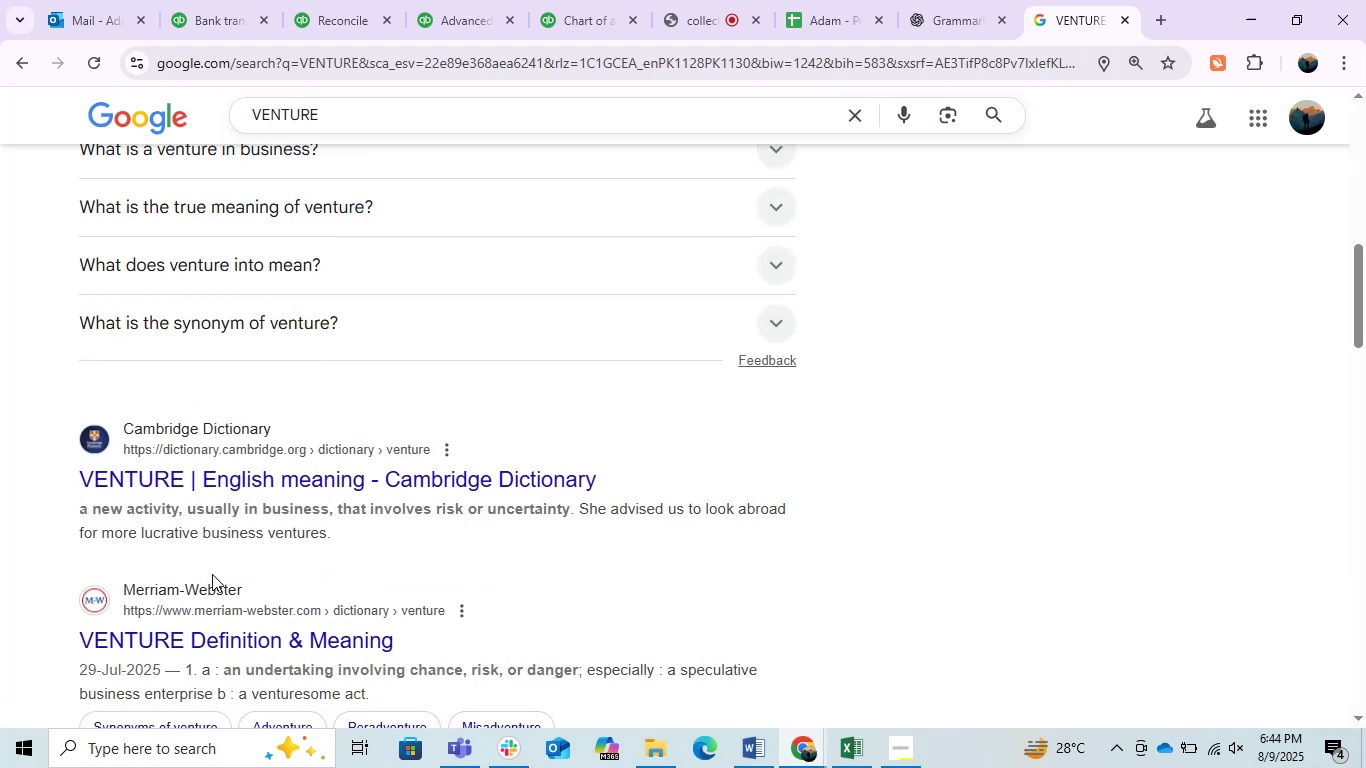 
scroll: coordinate [199, 572], scroll_direction: up, amount: 3.0
 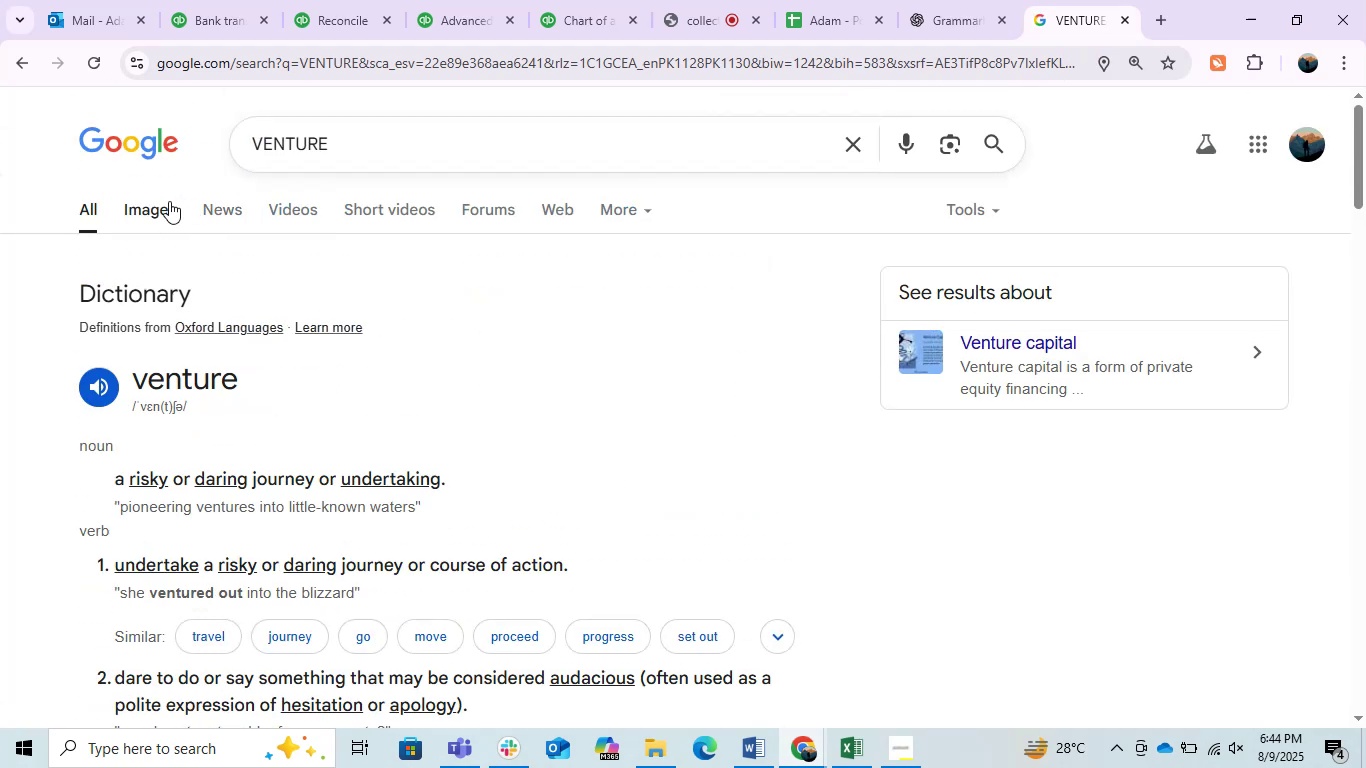 
left_click([161, 210])
 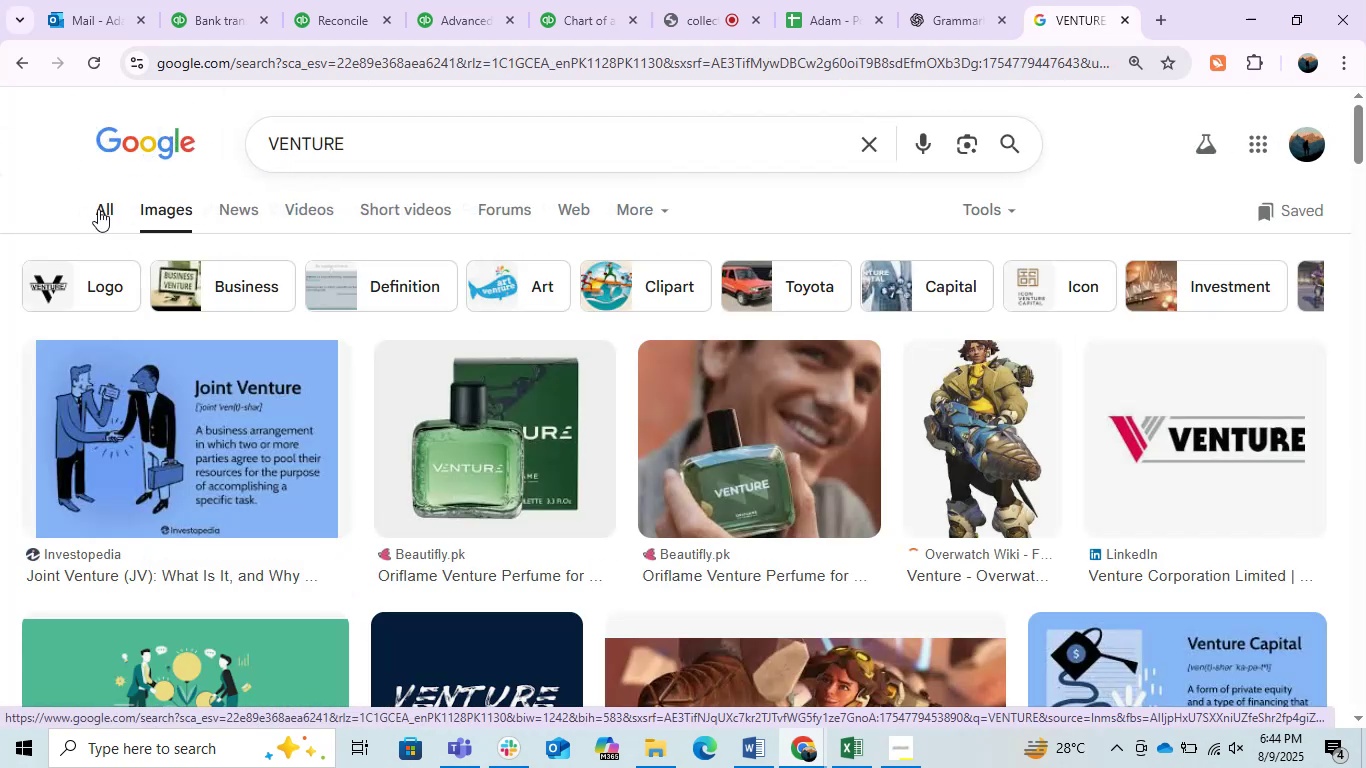 
left_click([98, 209])
 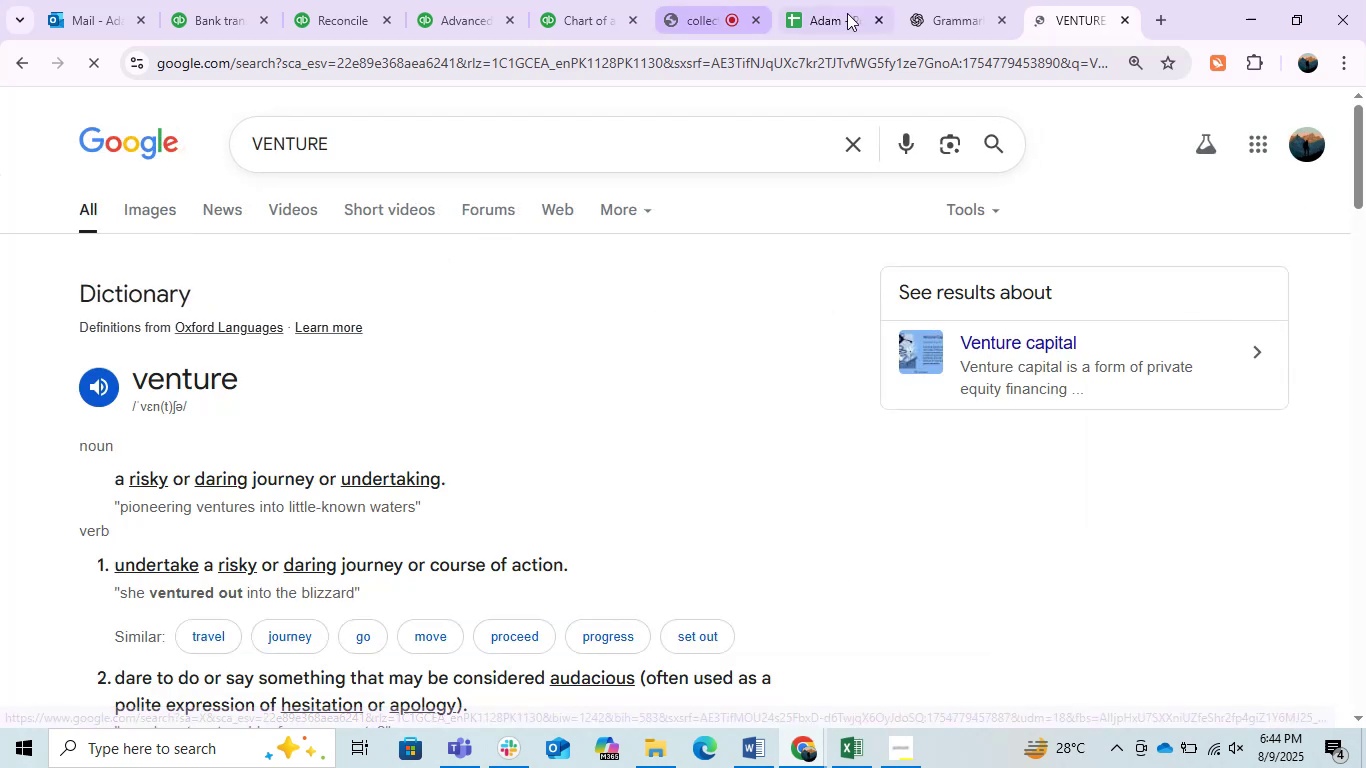 
left_click([924, 13])
 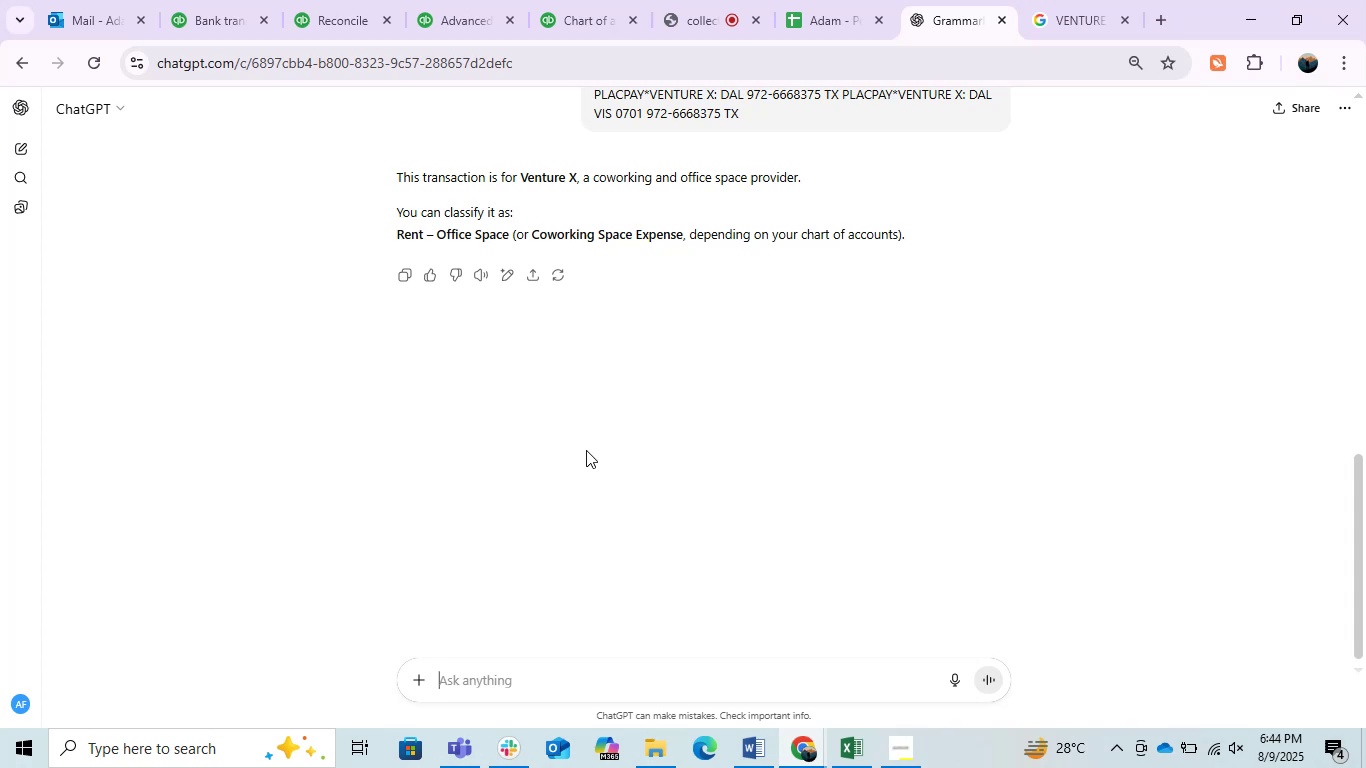 
wait(20.1)
 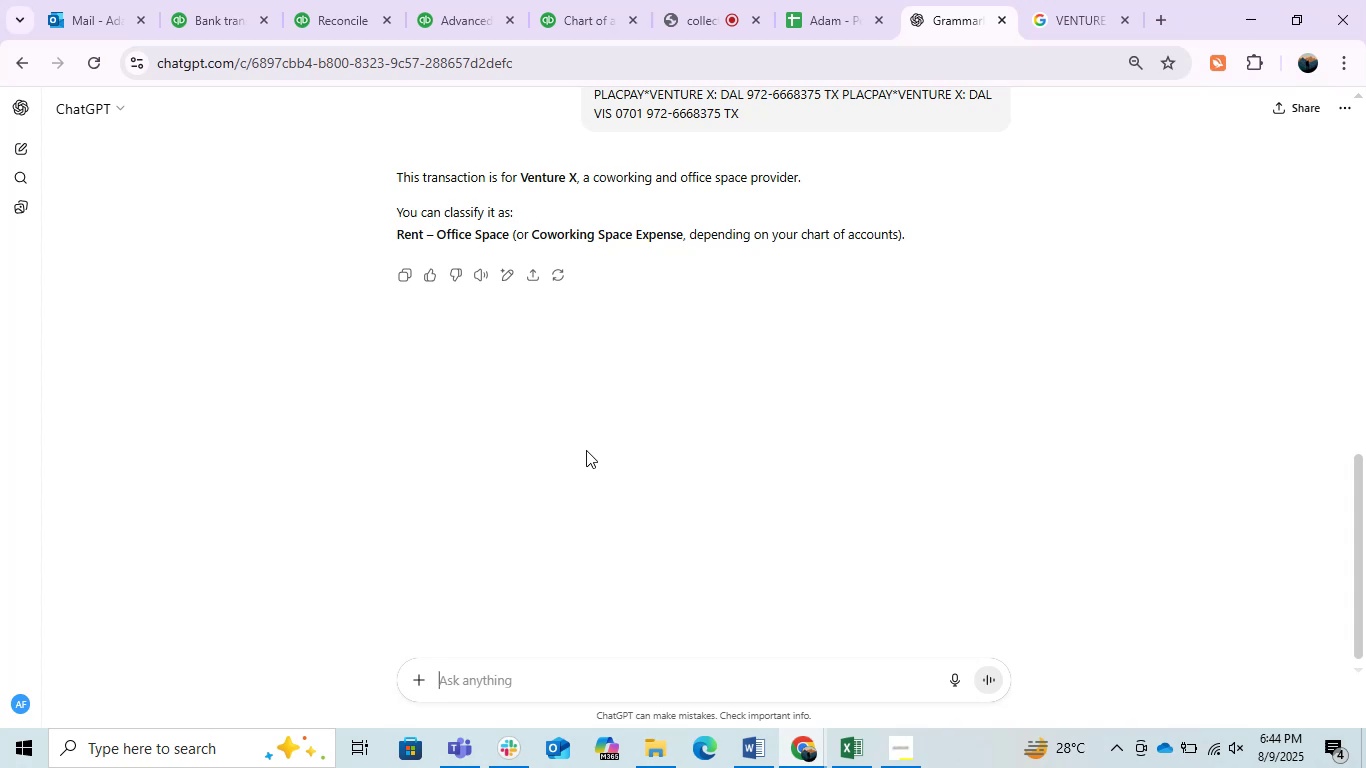 
left_click([245, 0])
 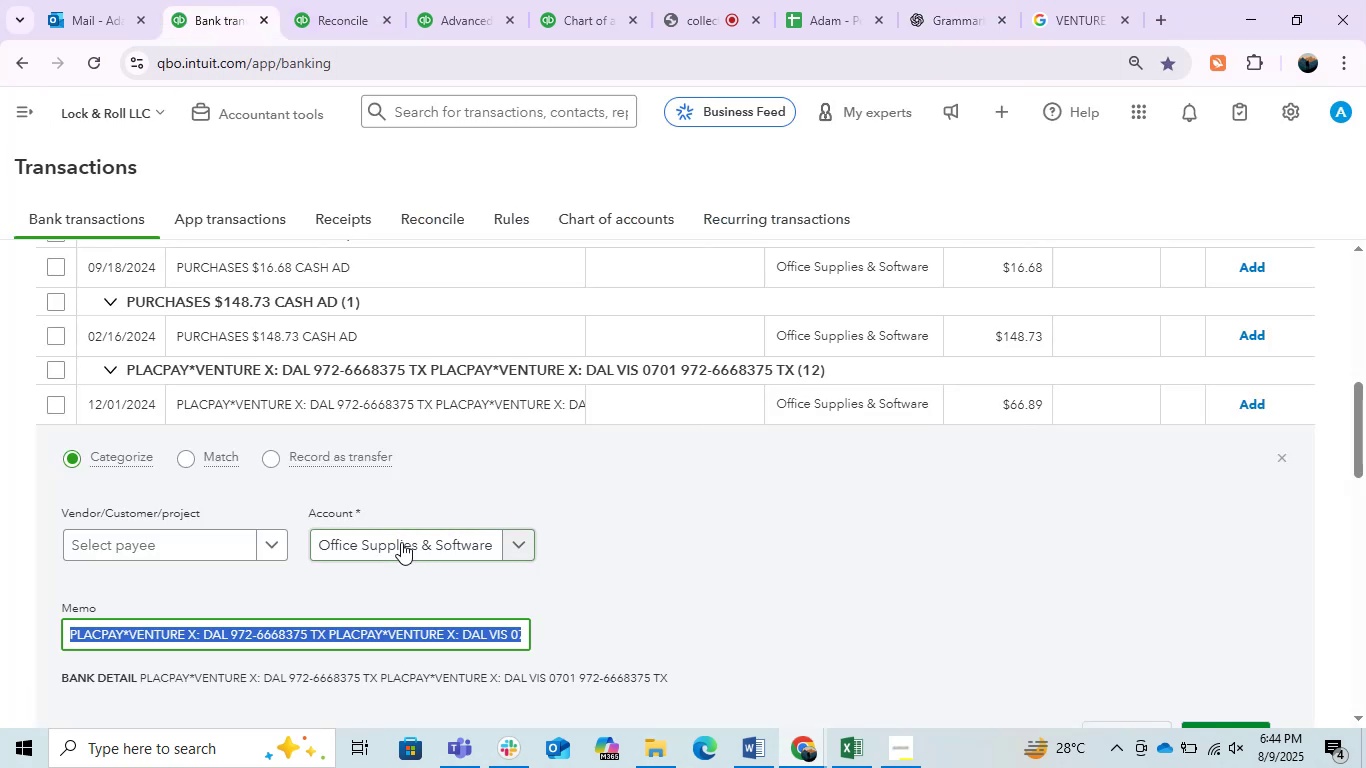 
left_click([395, 542])
 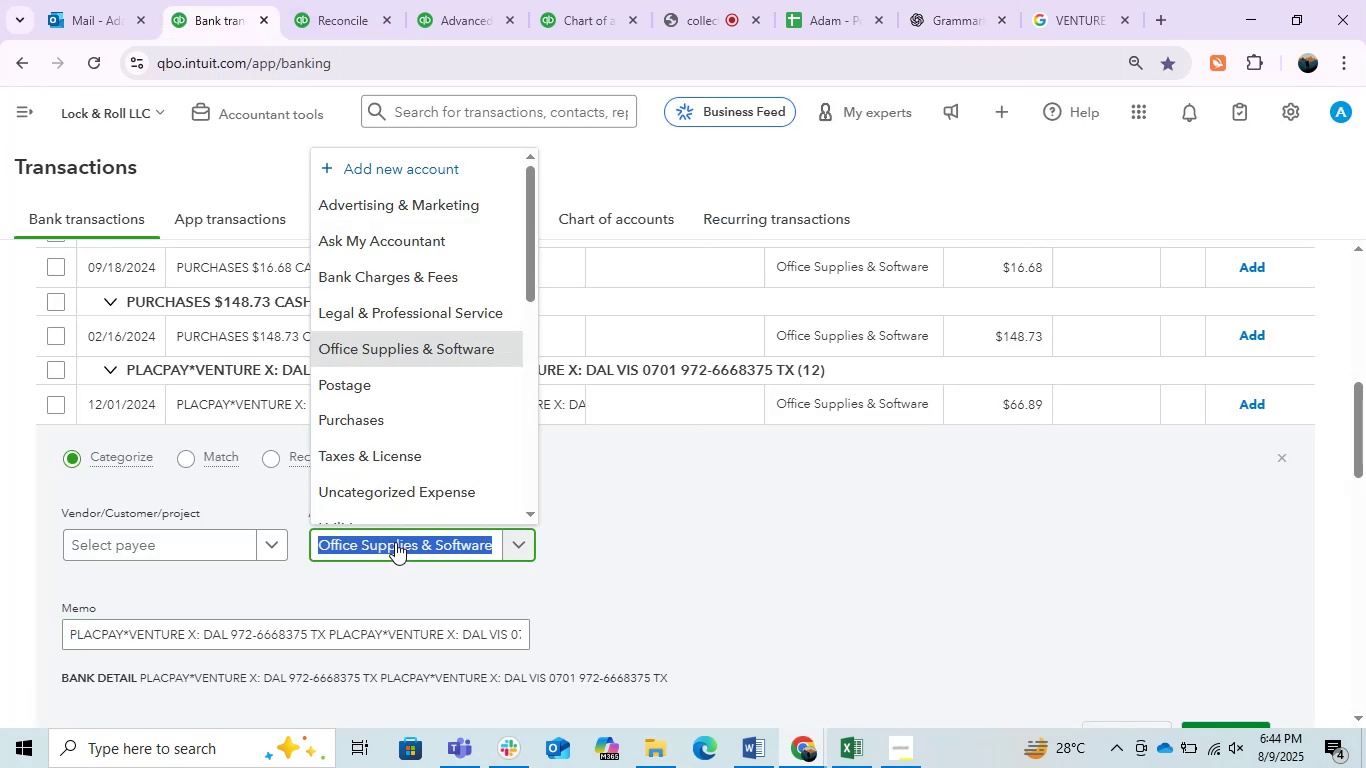 
type(ask)
 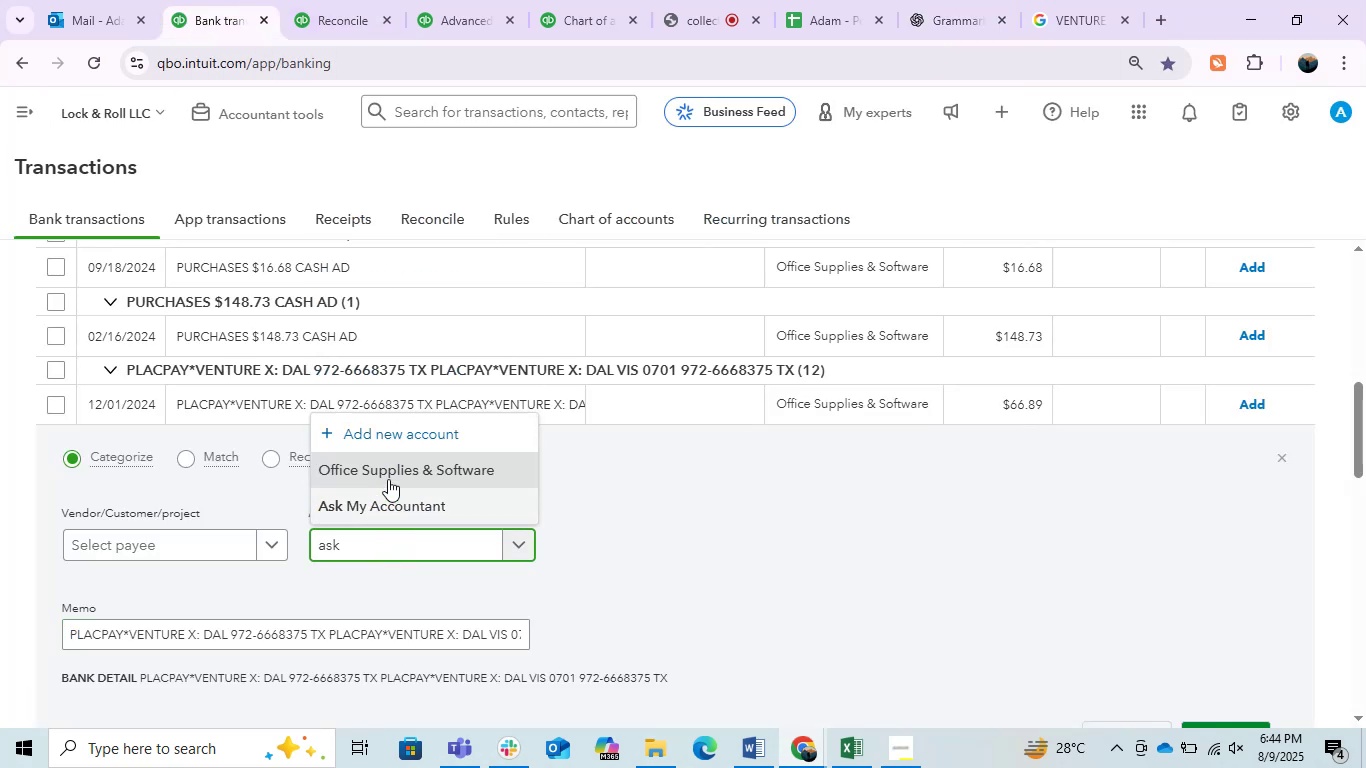 
left_click([379, 464])
 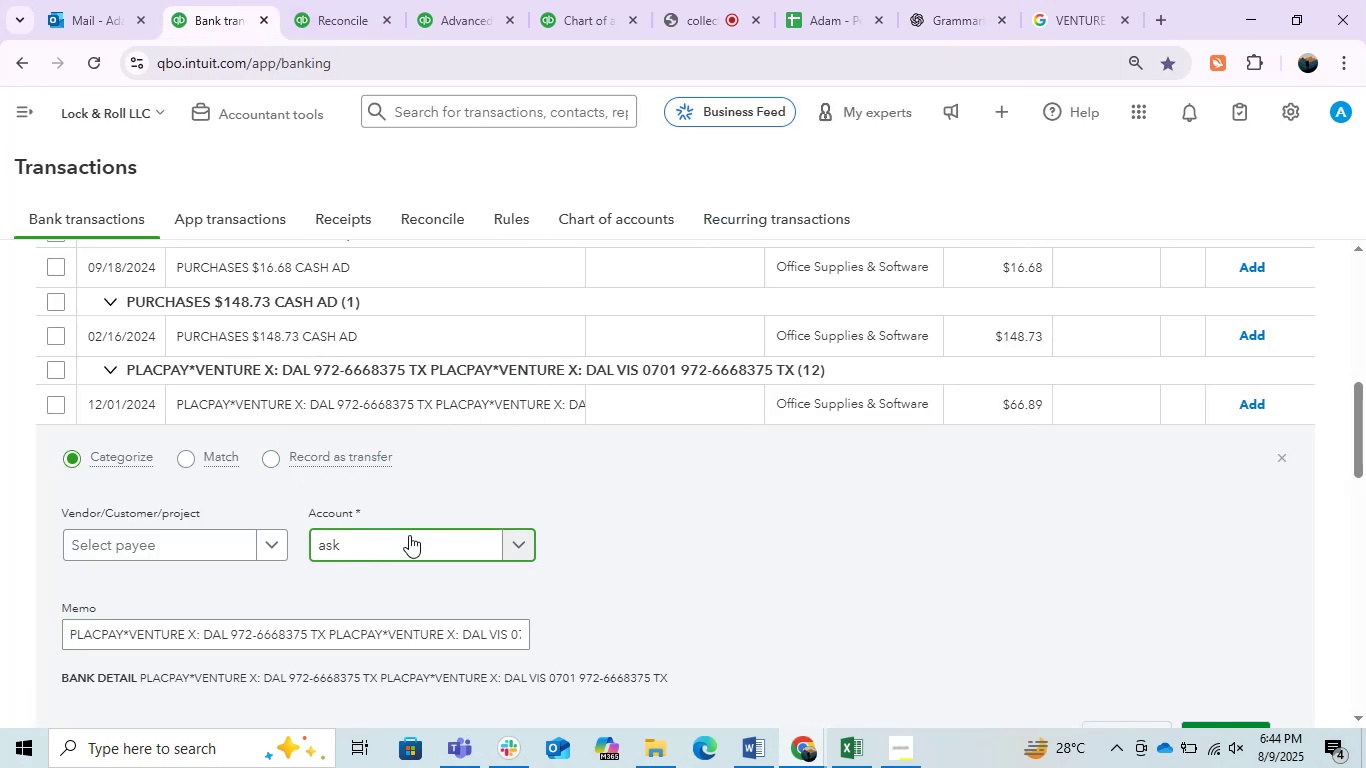 
left_click([384, 542])
 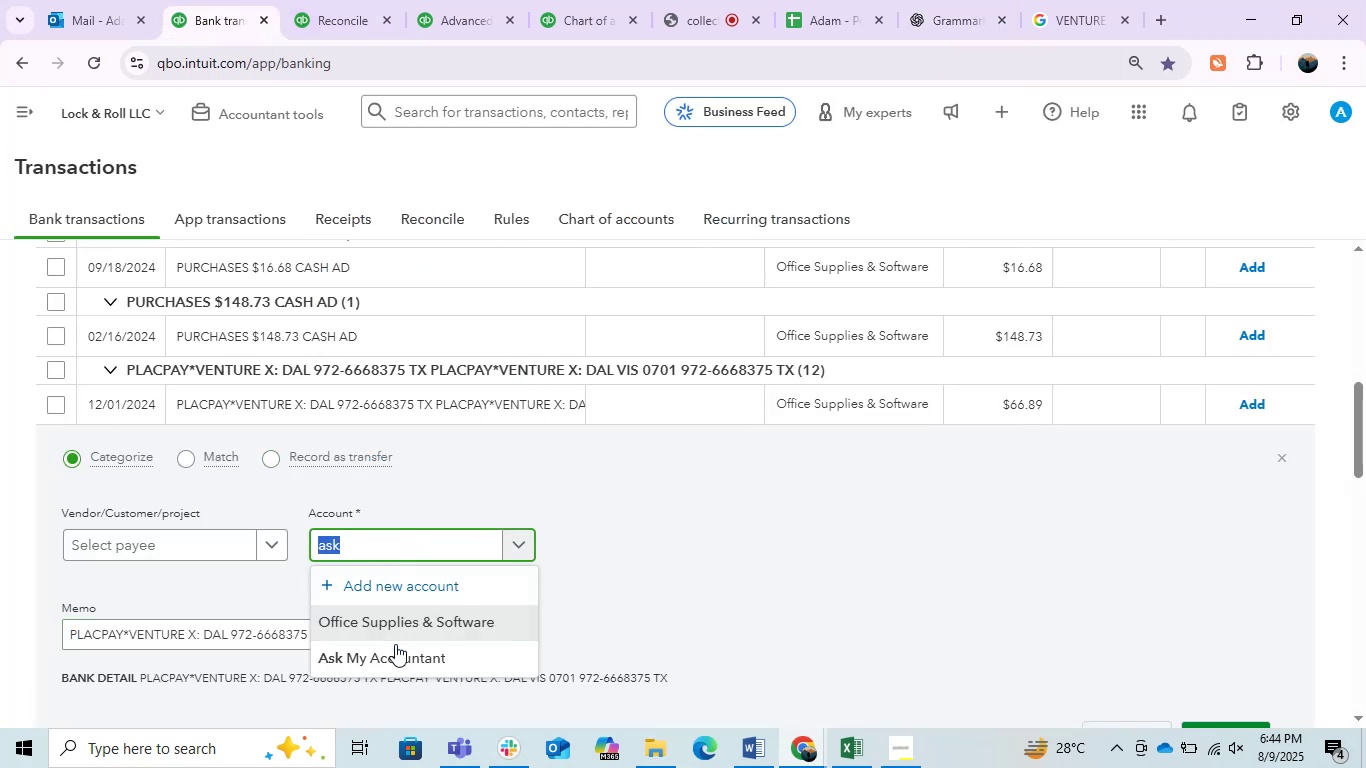 
left_click([394, 648])
 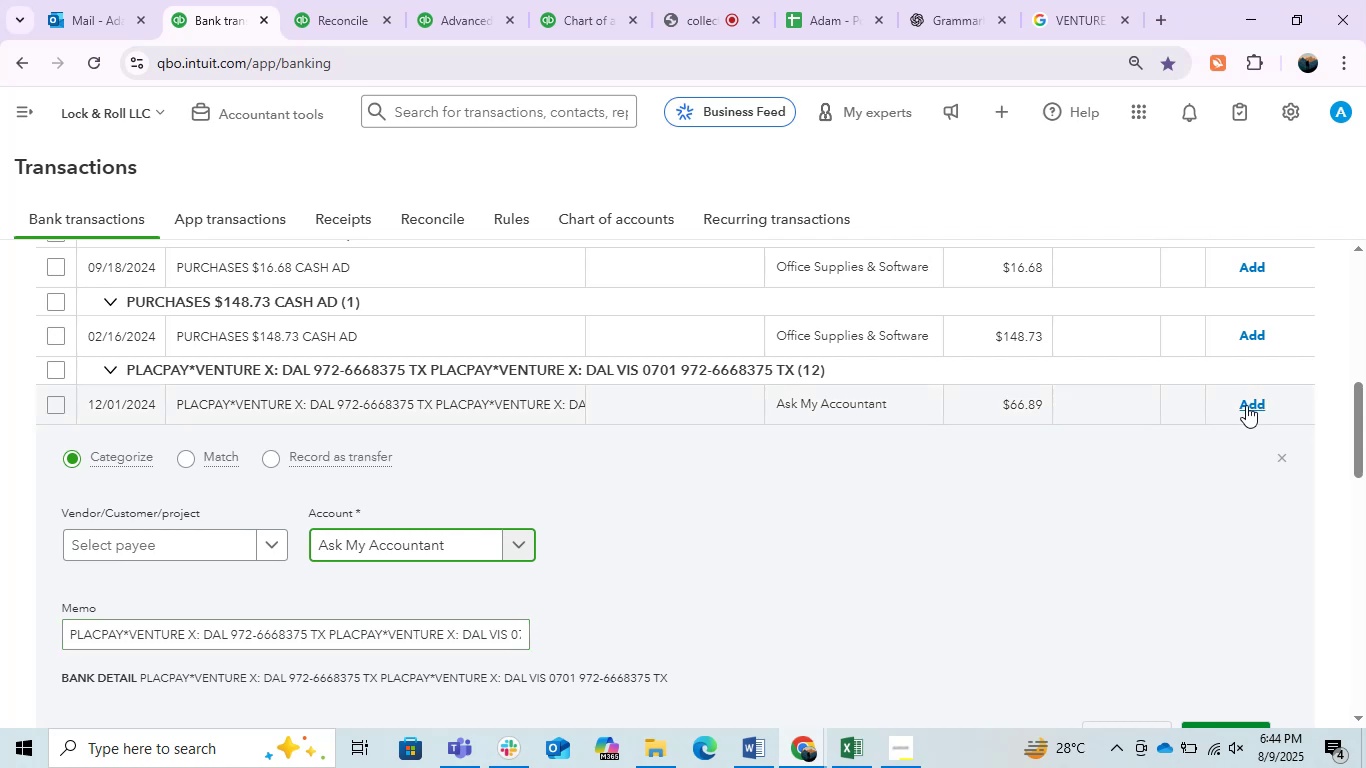 
left_click([1246, 399])
 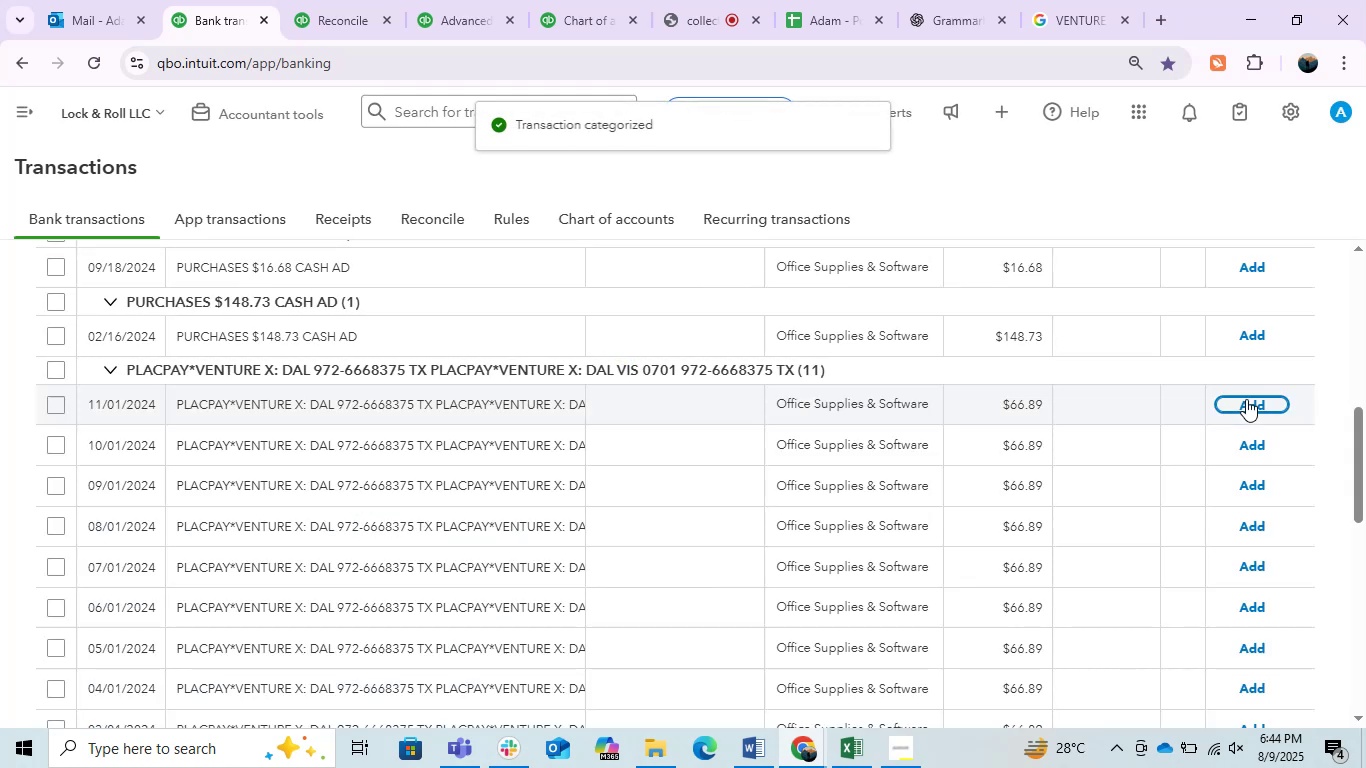 
key(Control+Z)
 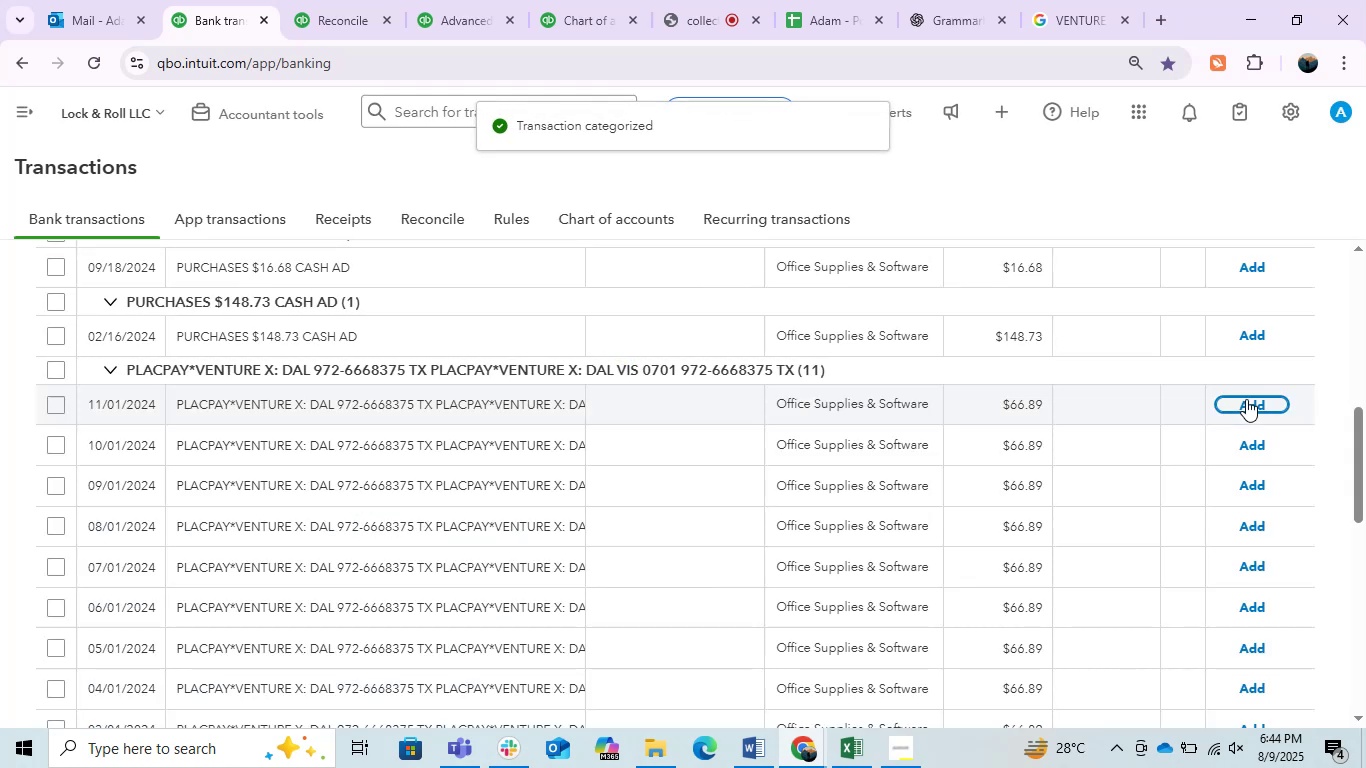 
key(Control+Z)
 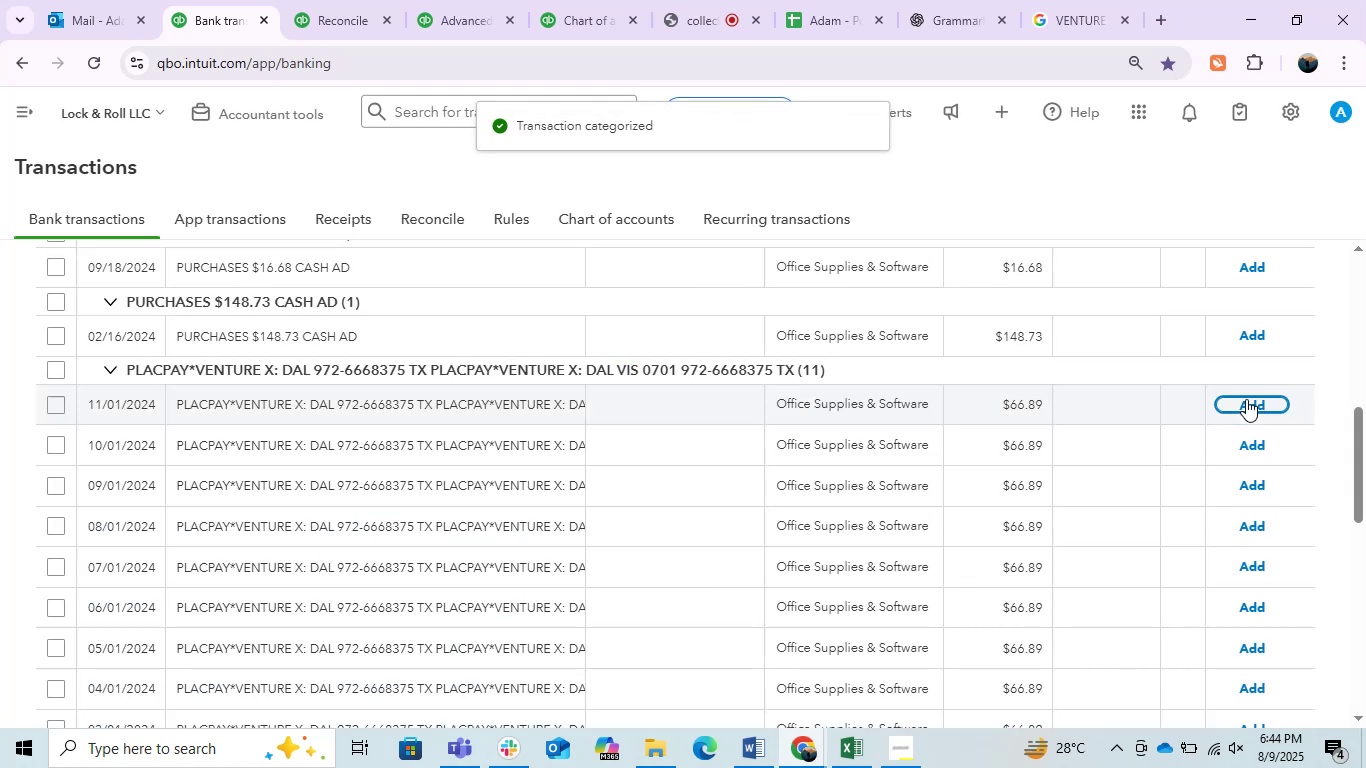 
key(Control+Z)
 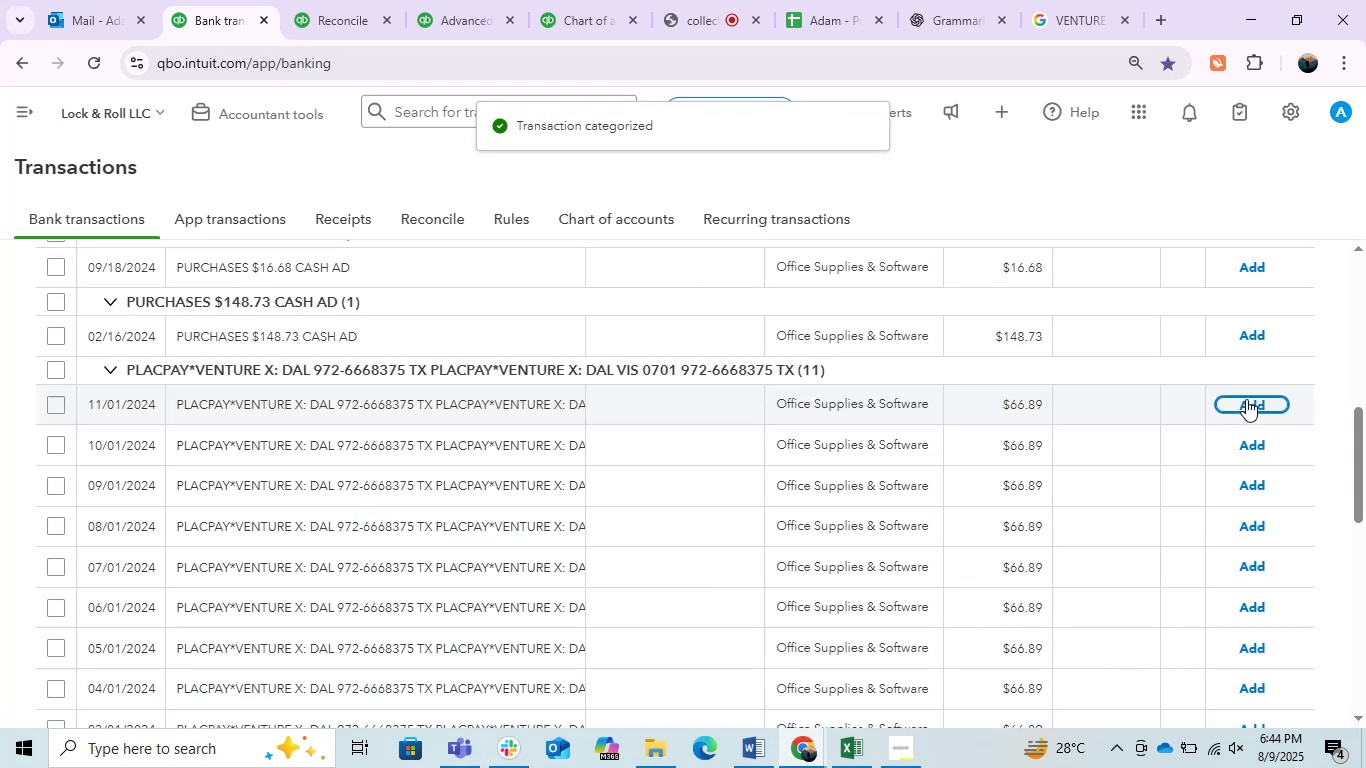 
key(Control+Z)
 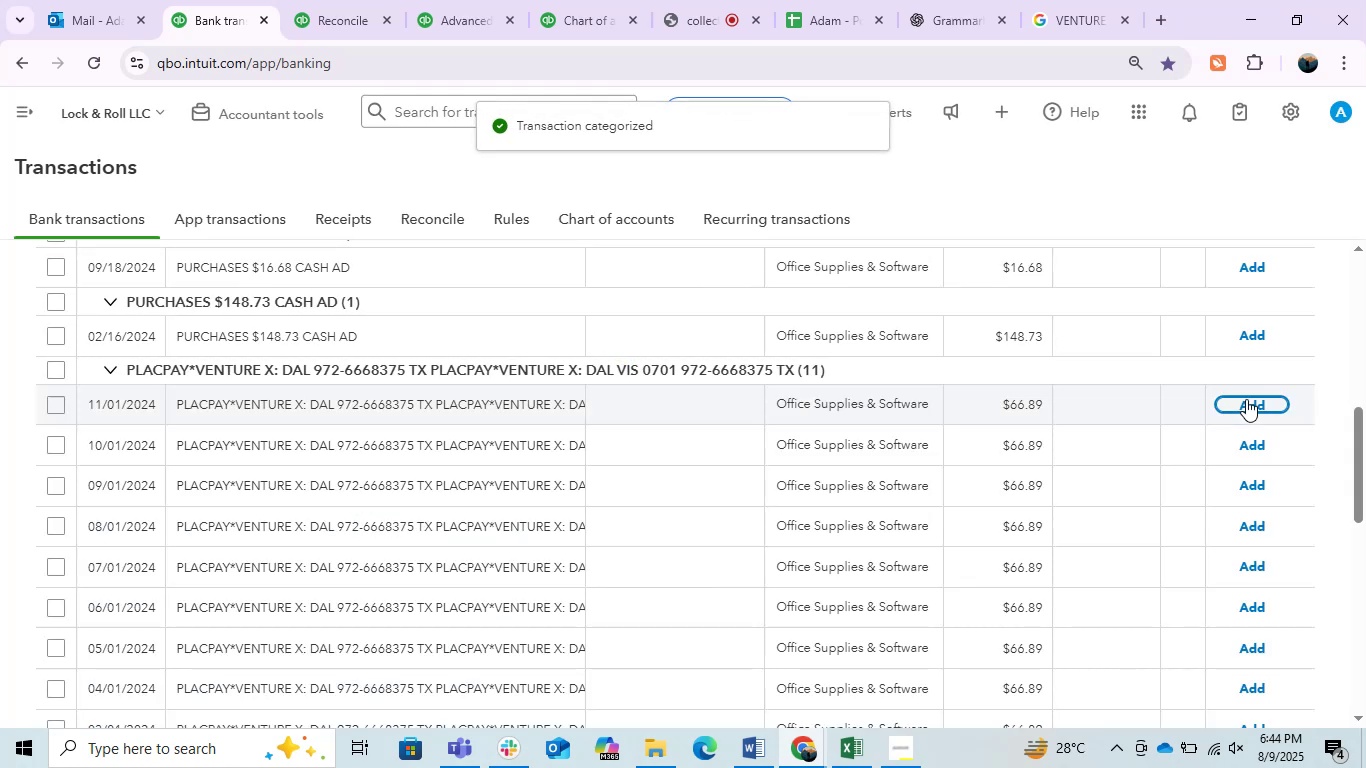 
key(Control+Z)
 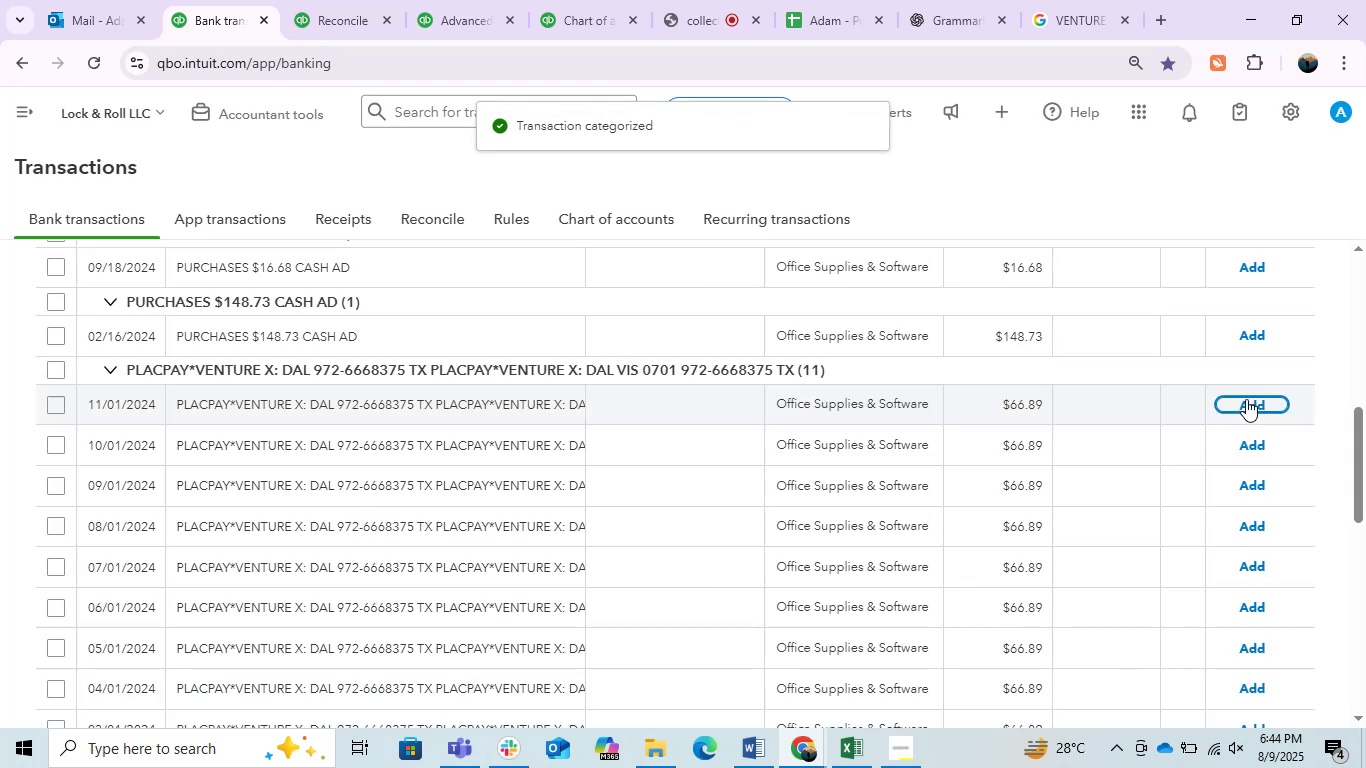 
key(Control+Z)
 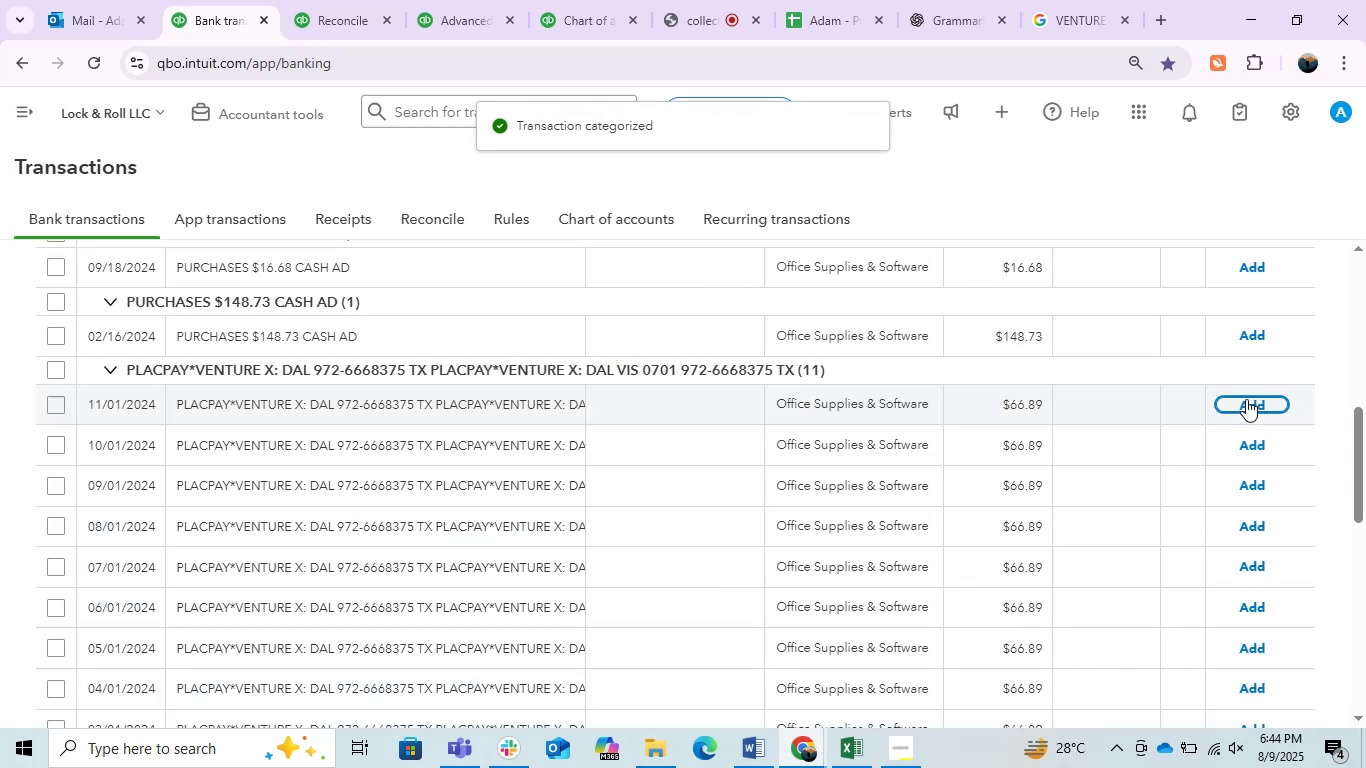 
key(Control+Z)
 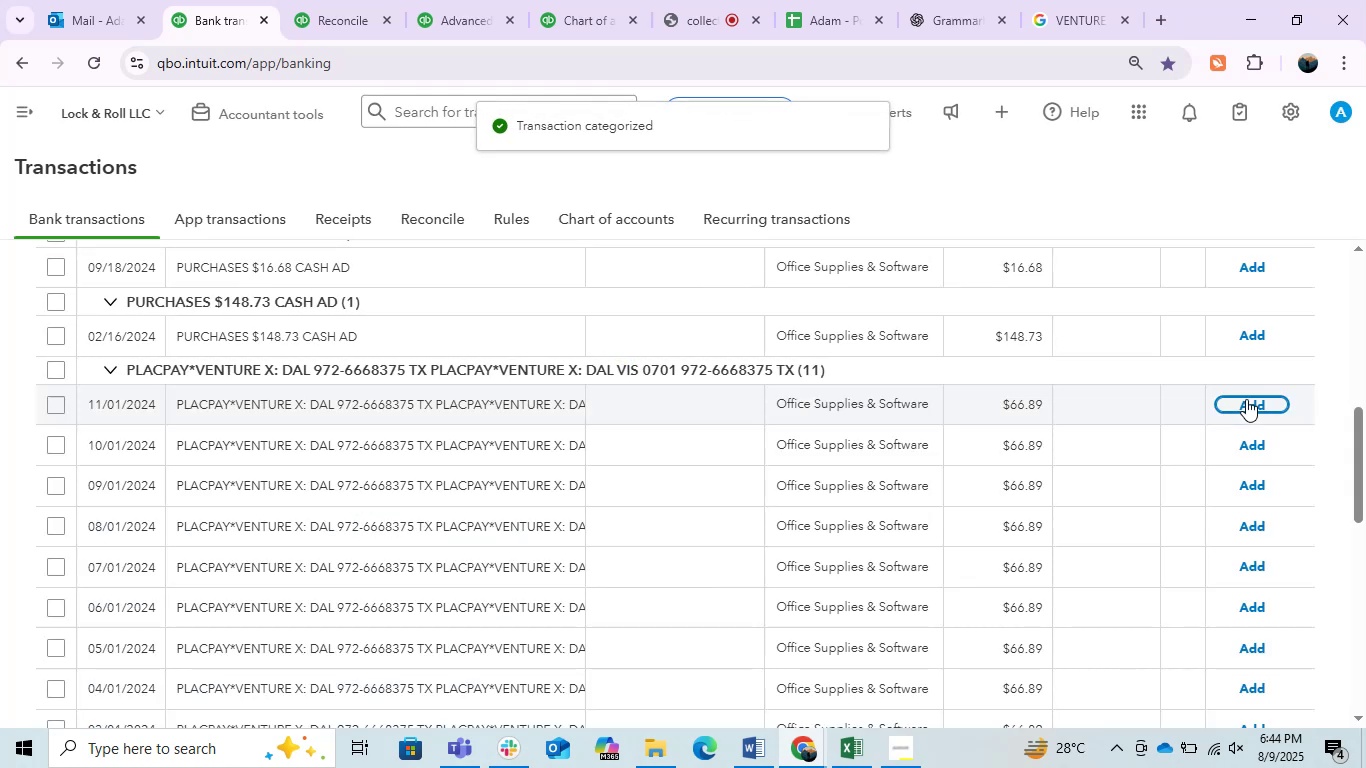 
key(Control+Z)
 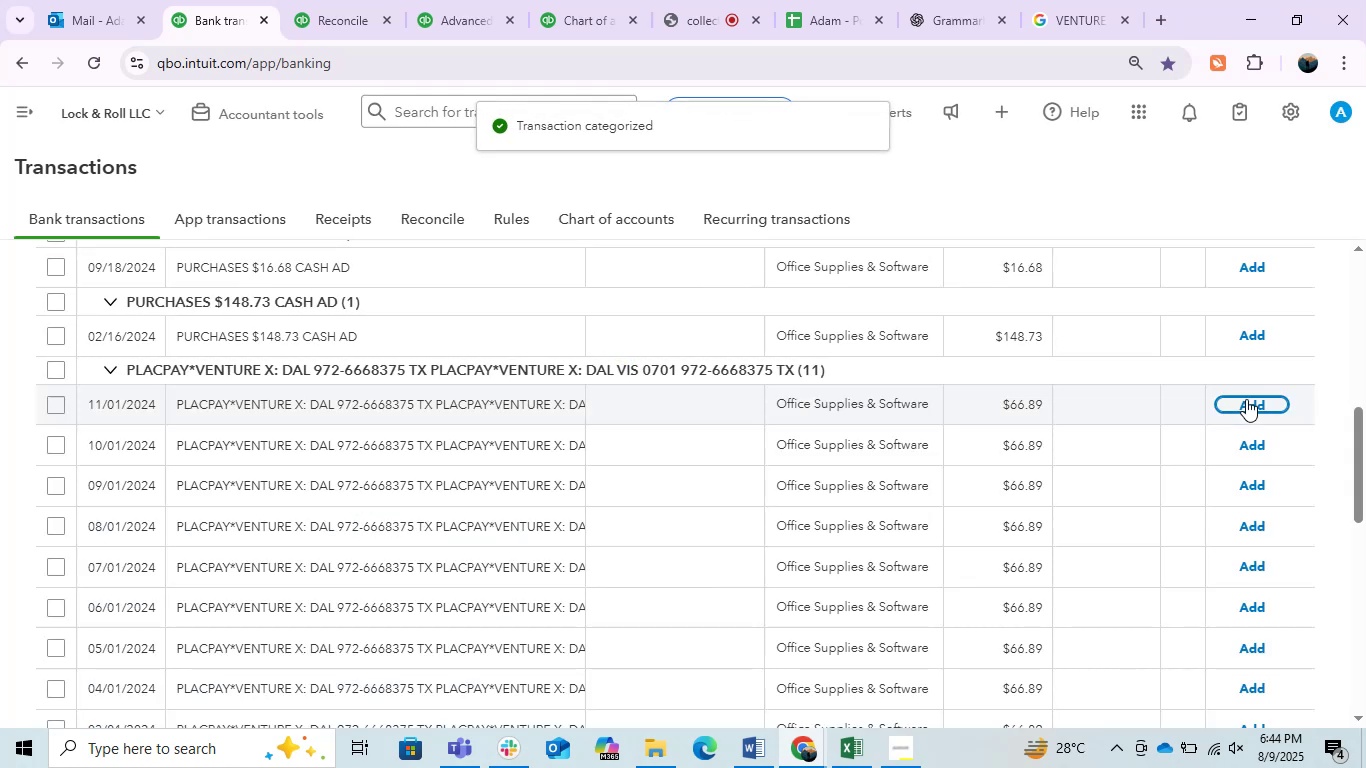 
key(Control+Z)
 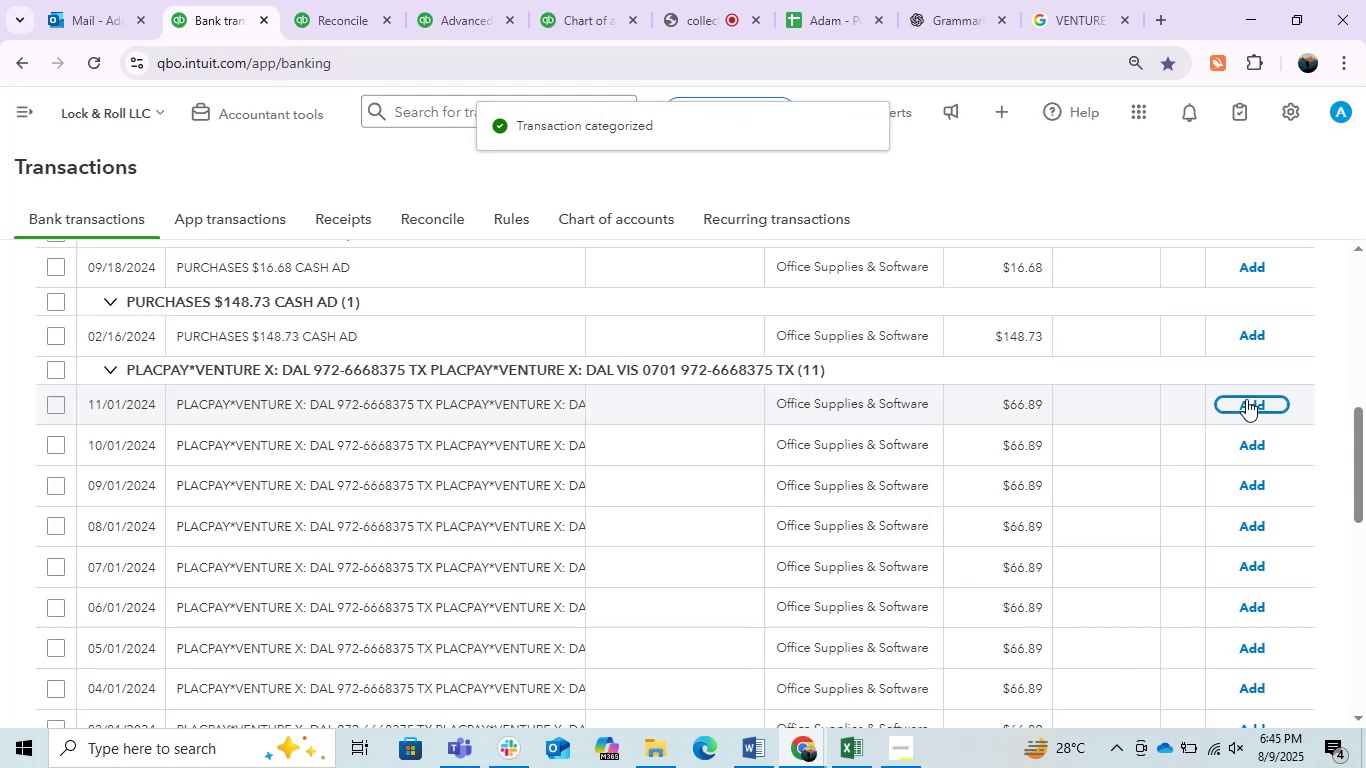 
key(Control+Z)
 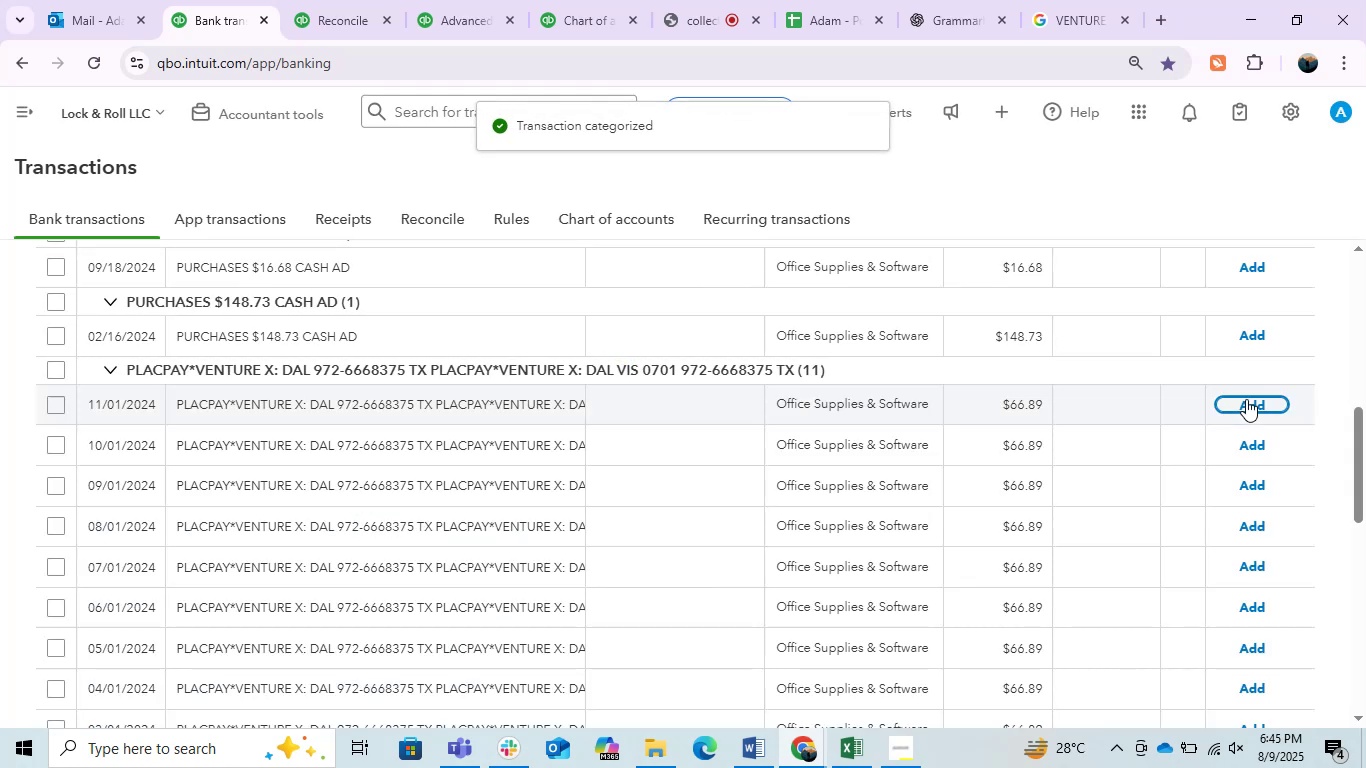 
key(Control+Z)
 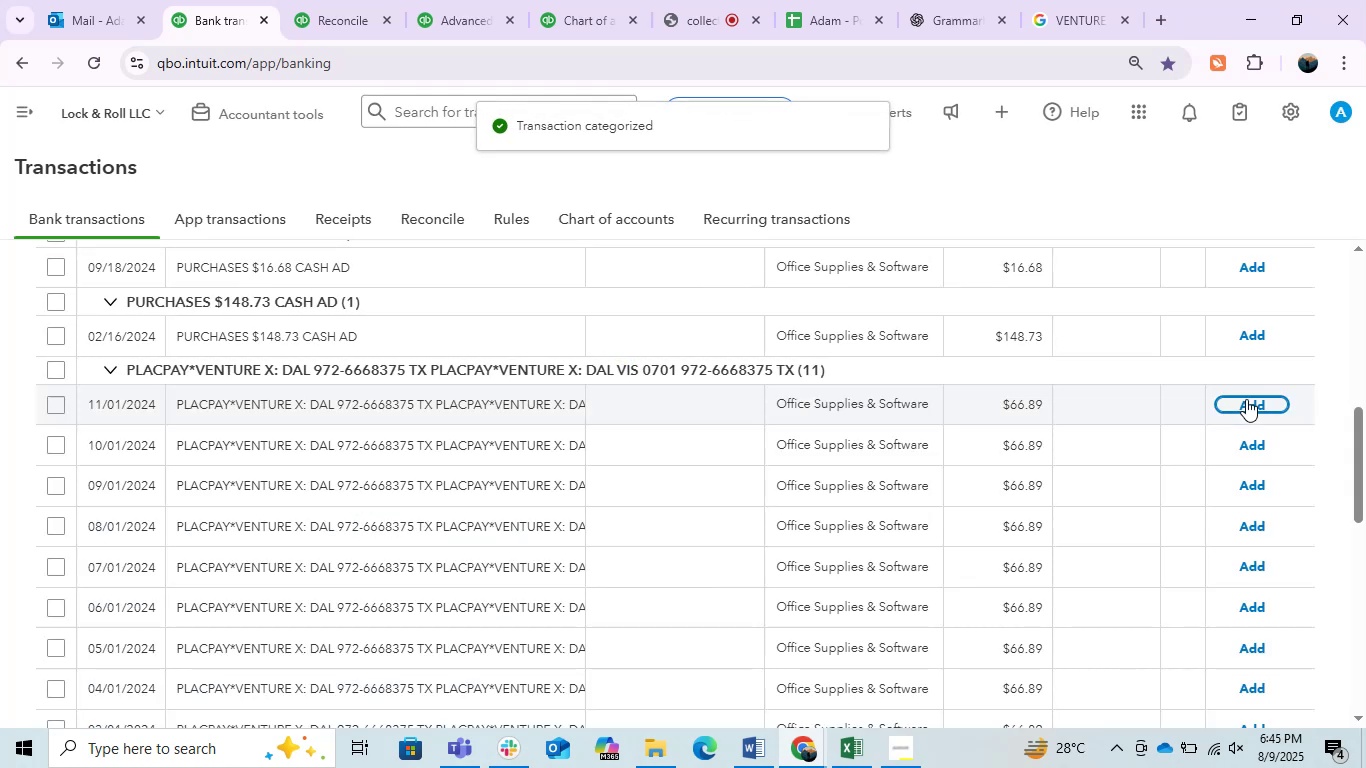 
key(Control+Z)
 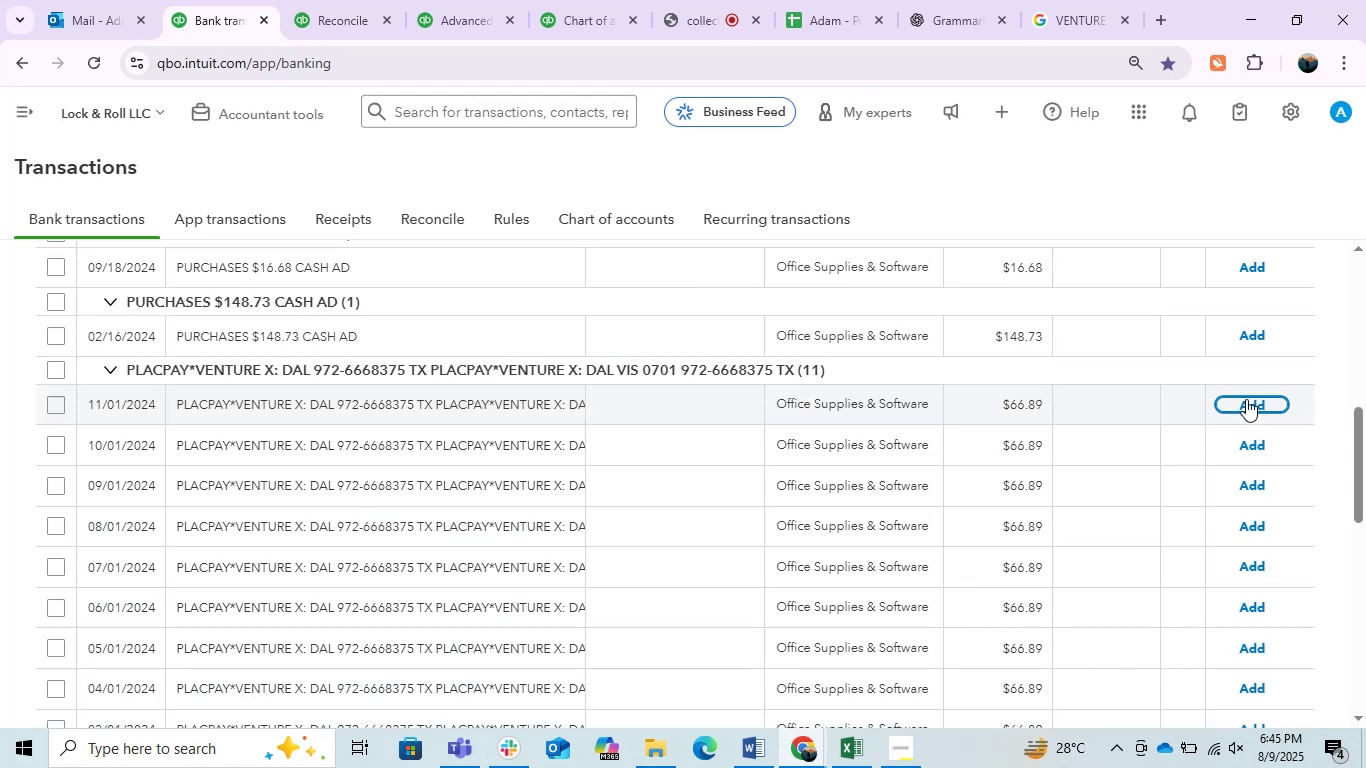 
key(Control+Z)
 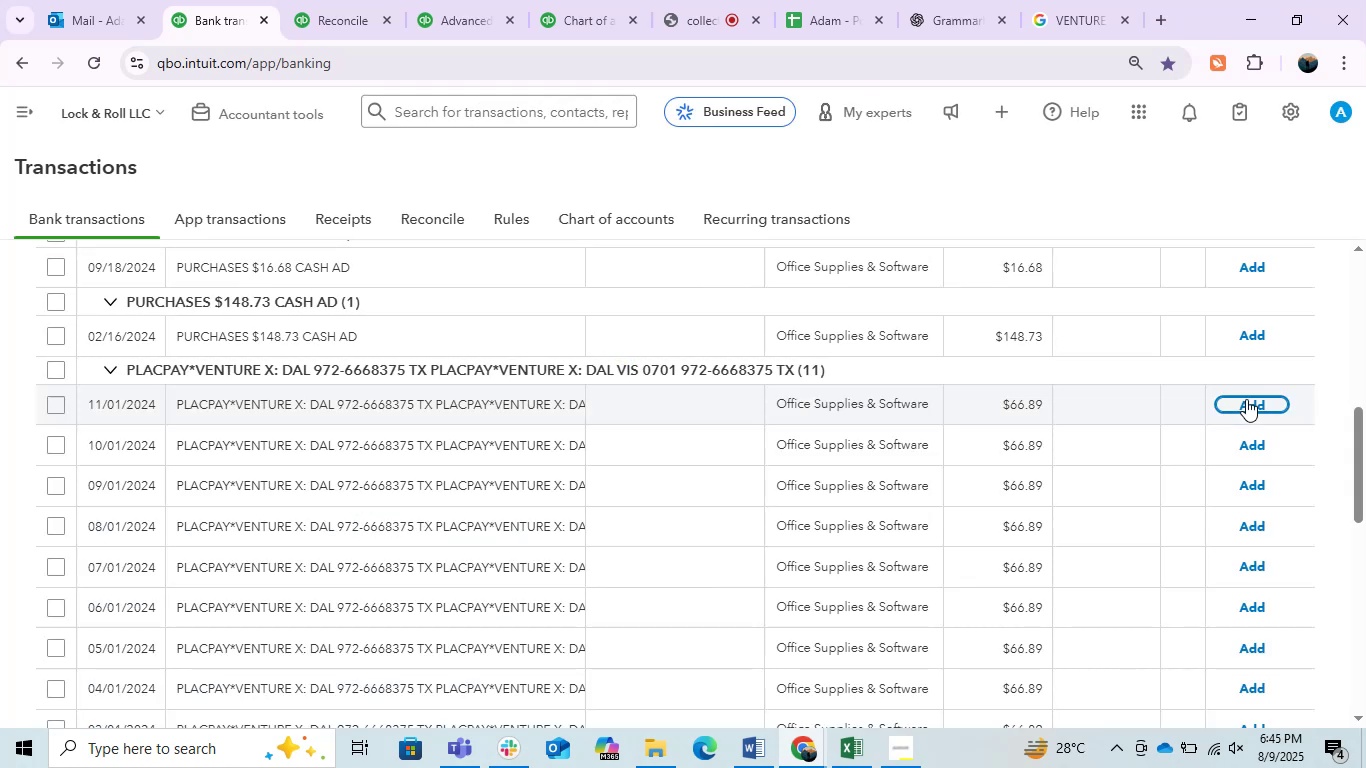 
key(Control+Z)
 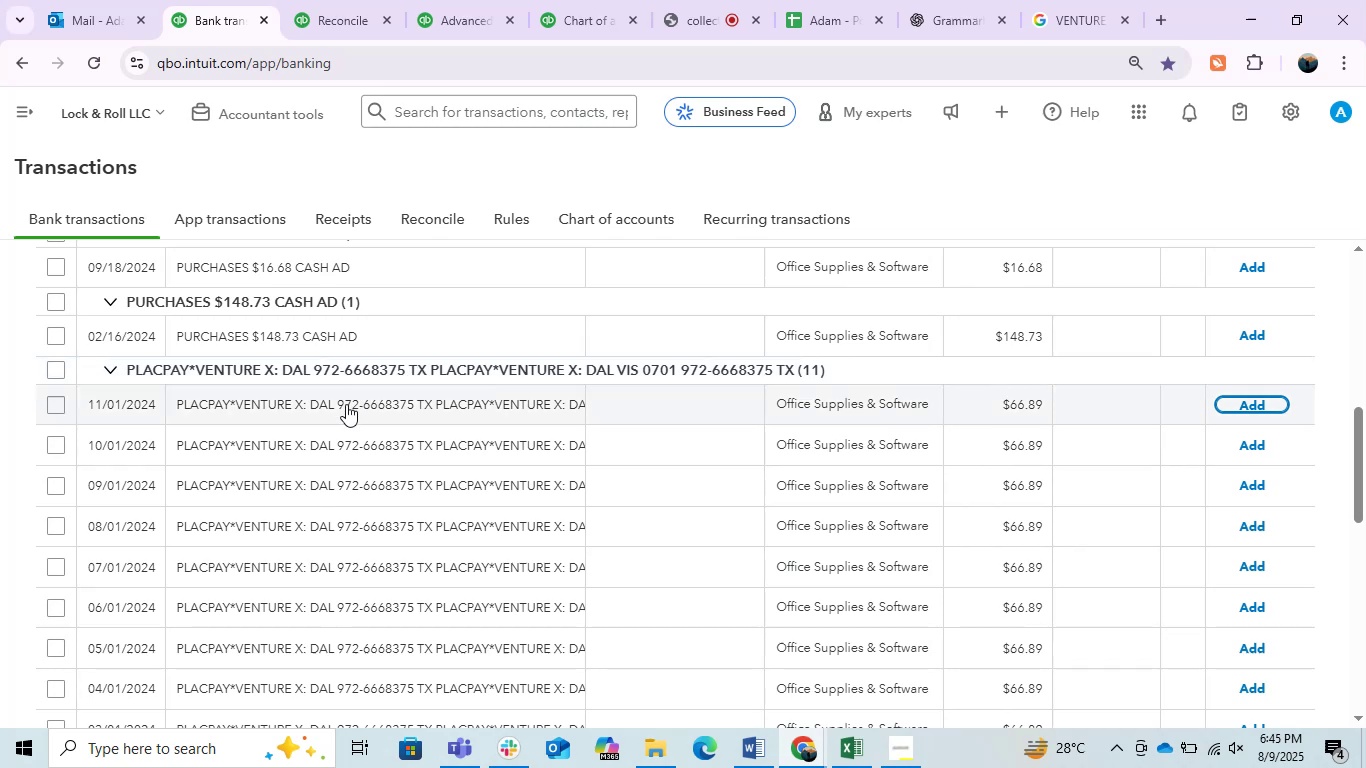 
scroll: coordinate [354, 447], scroll_direction: up, amount: 3.0
 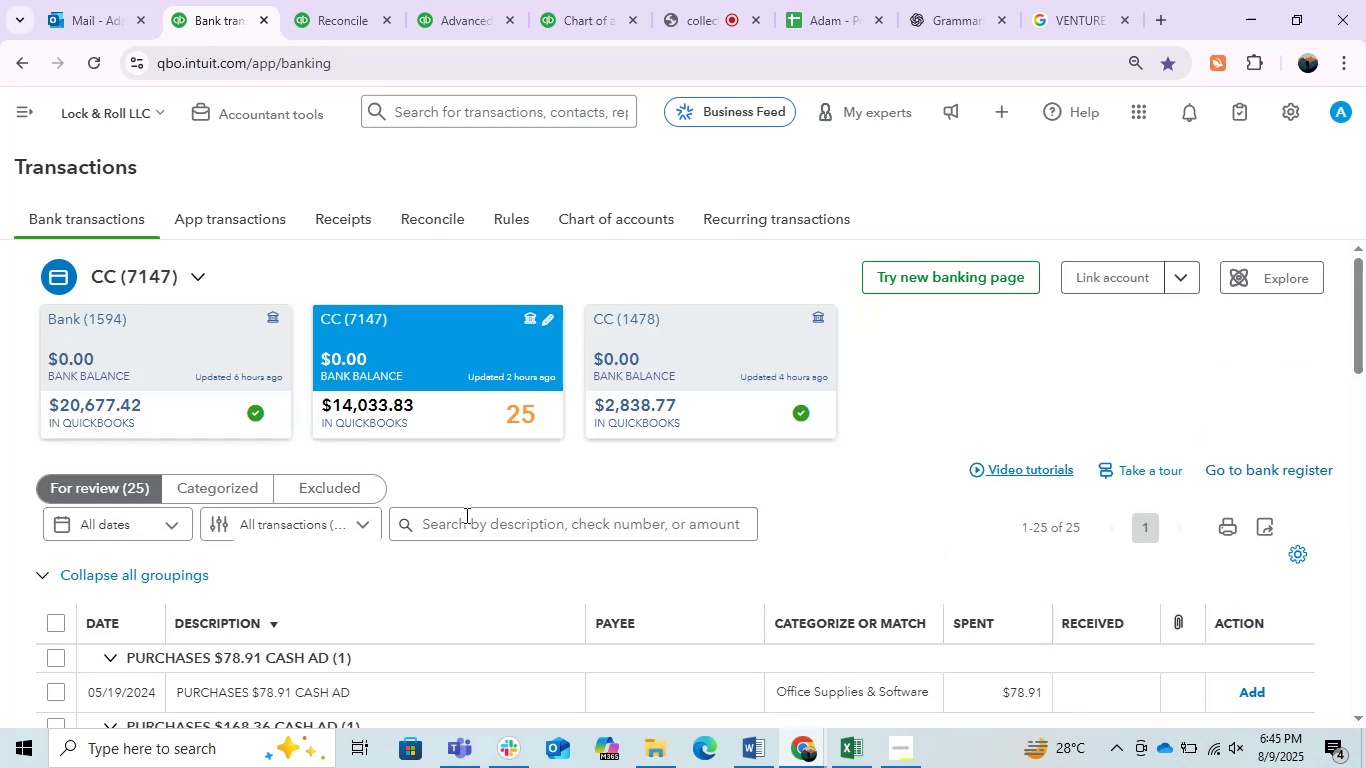 
left_click([474, 520])
 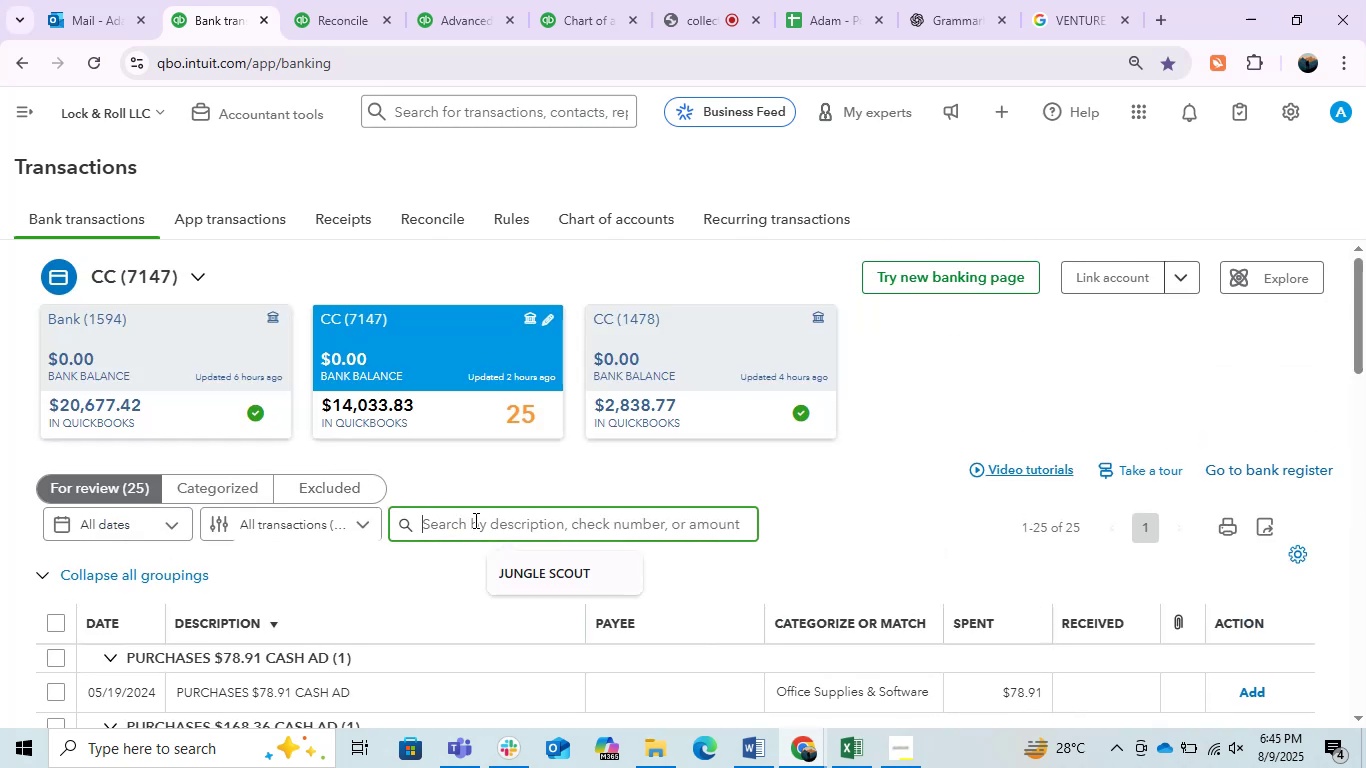 
key(Control+C)
 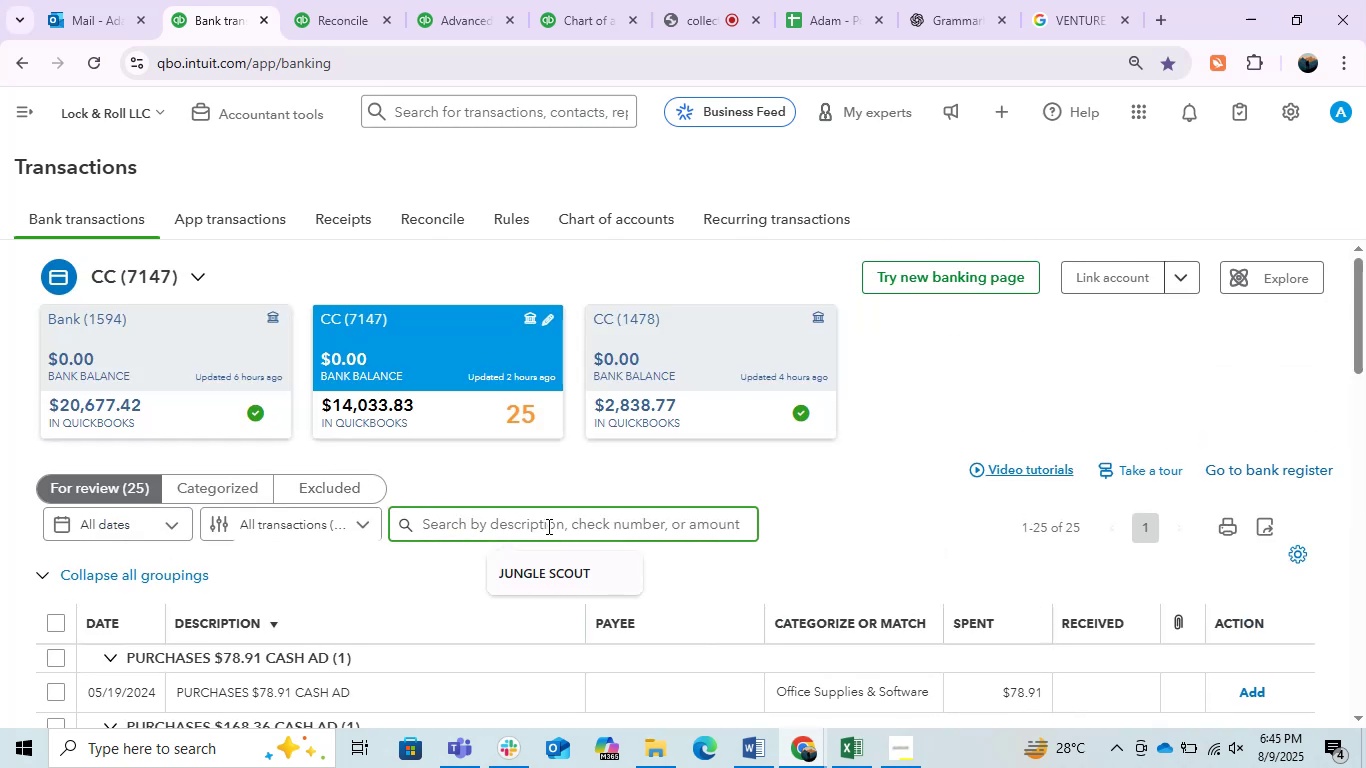 
key(Control+V)
 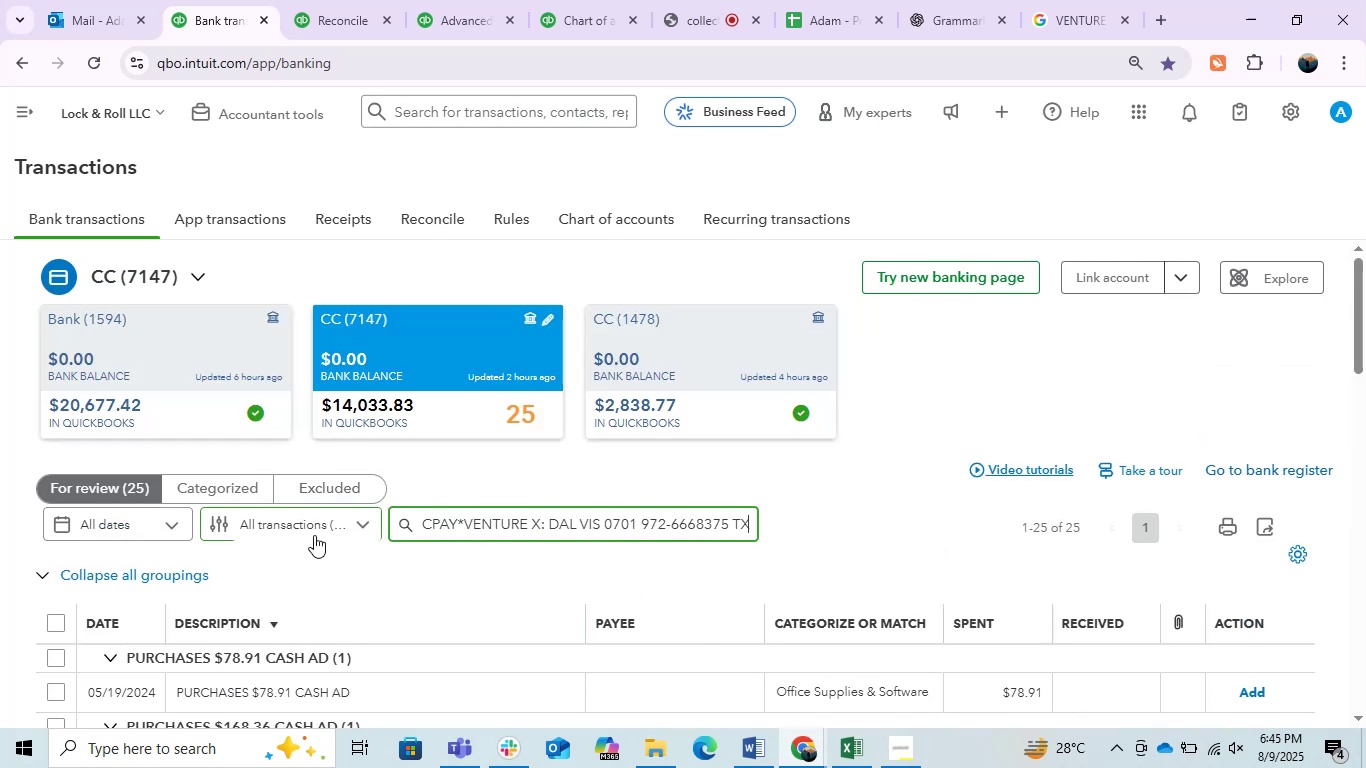 
left_click([232, 503])
 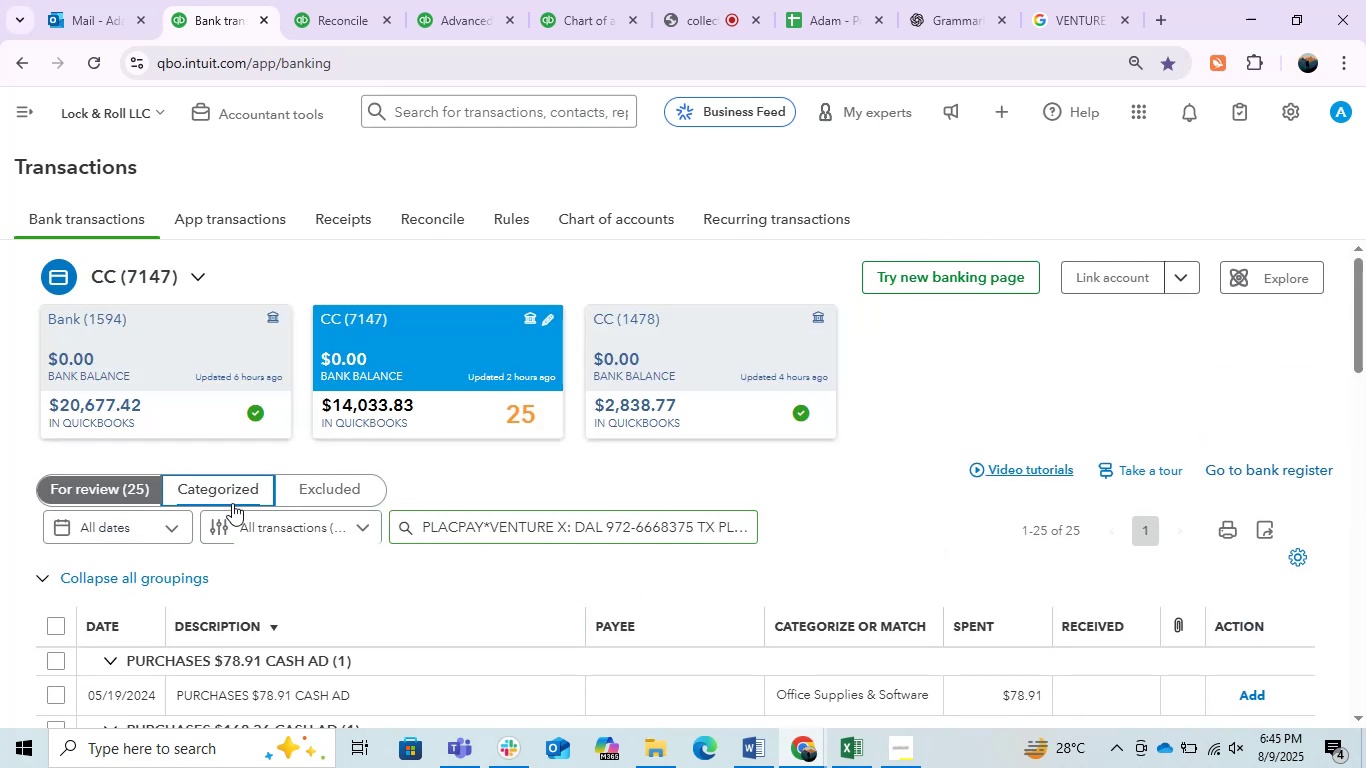 
mouse_move([720, 546])
 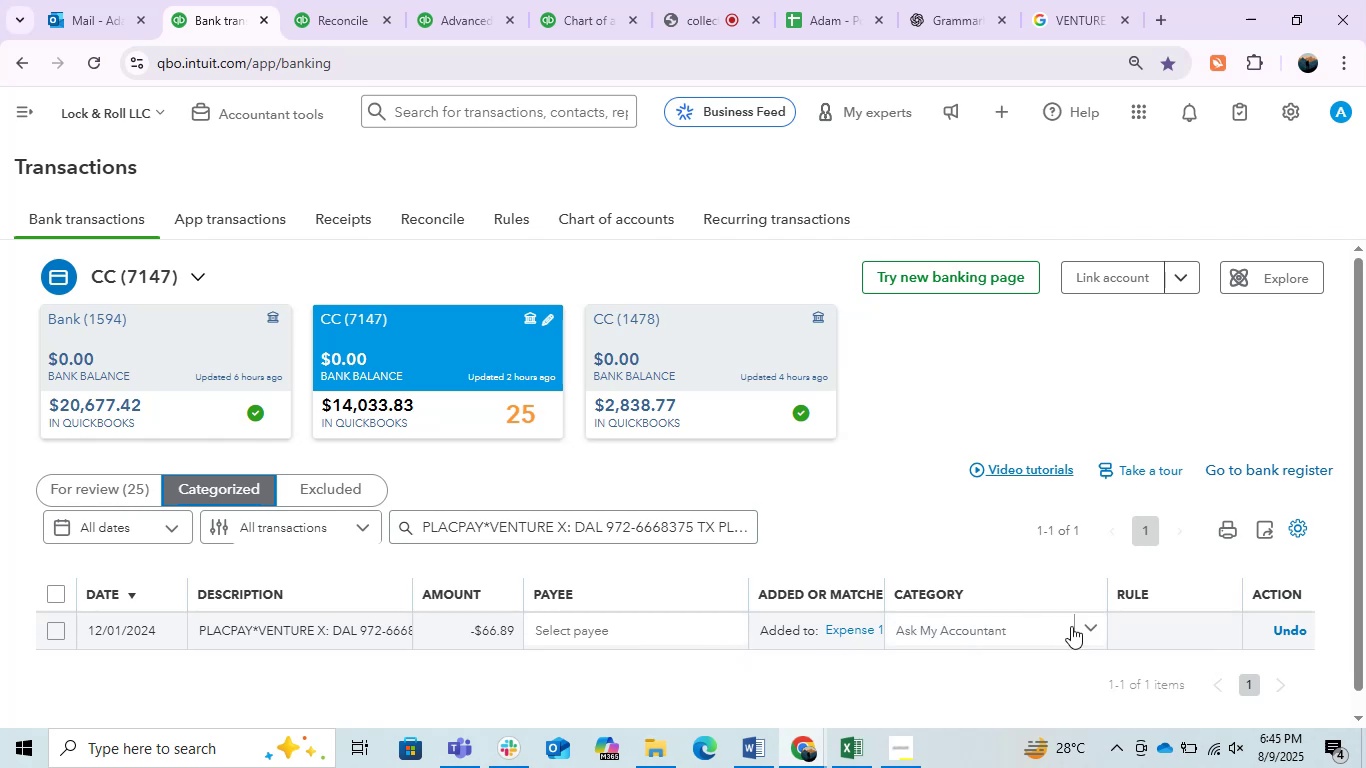 
left_click([1288, 627])
 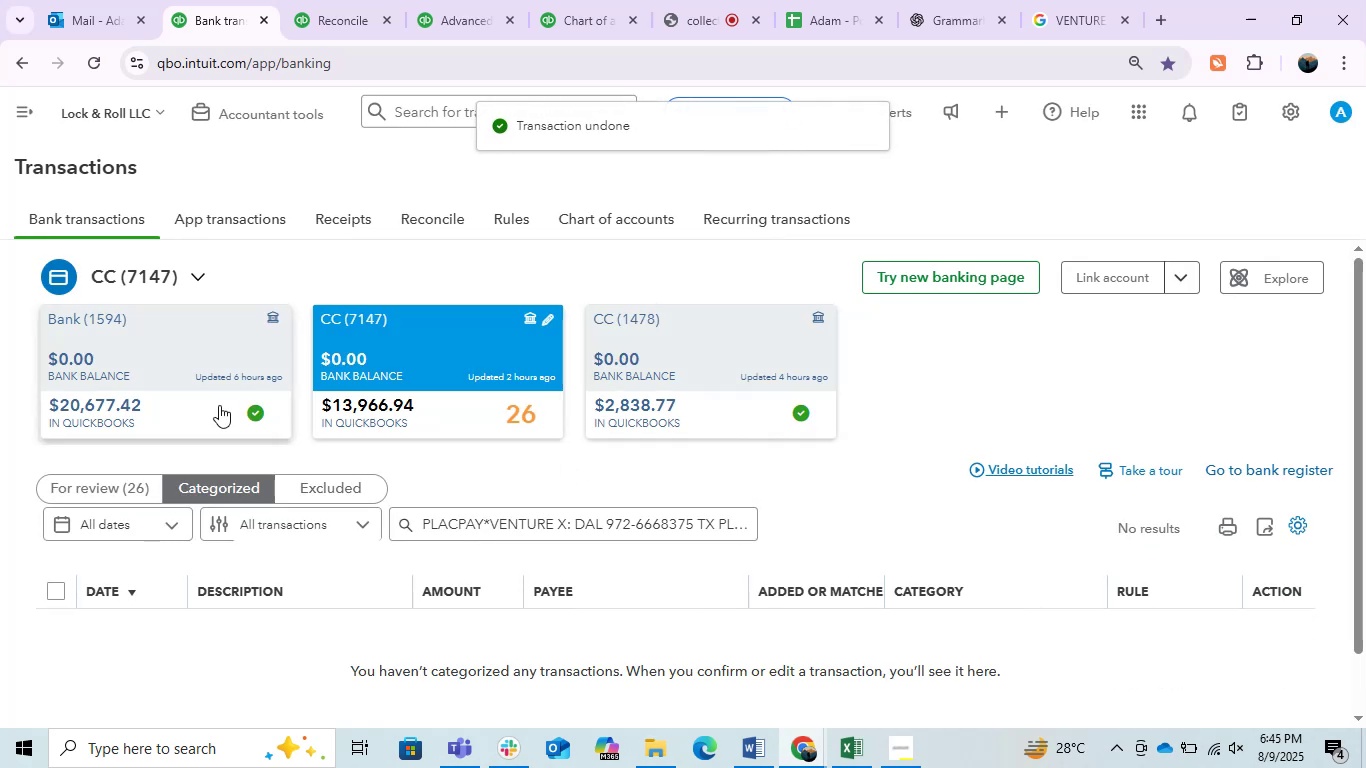 
left_click([114, 497])
 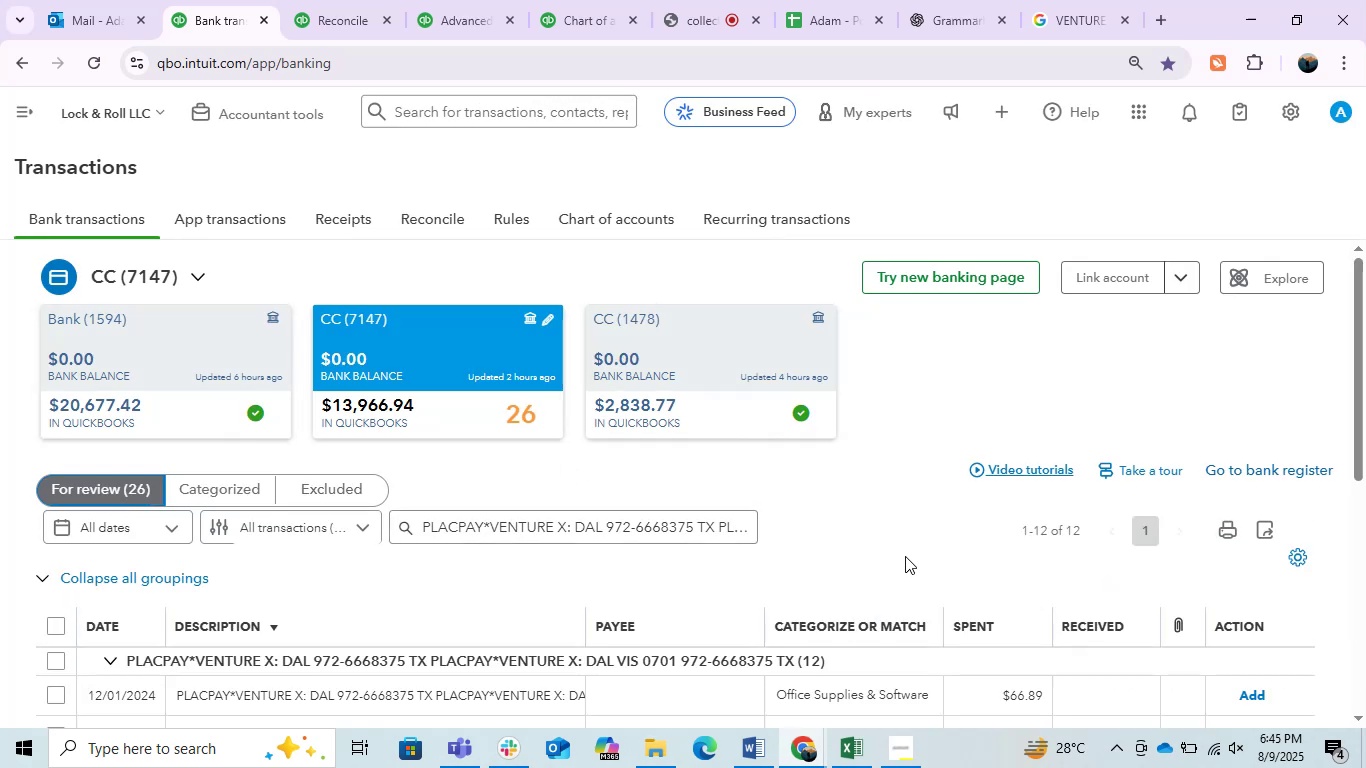 
left_click([693, 530])
 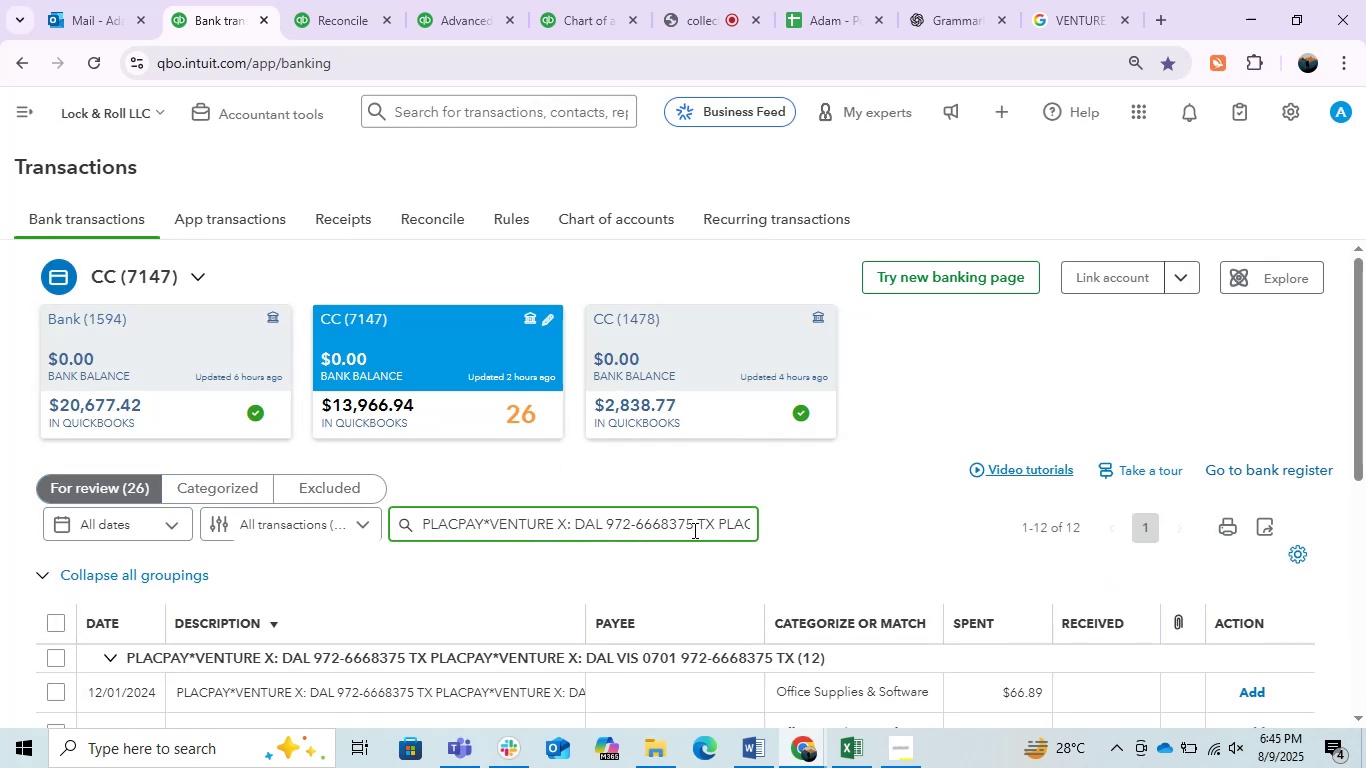 
double_click([693, 530])
 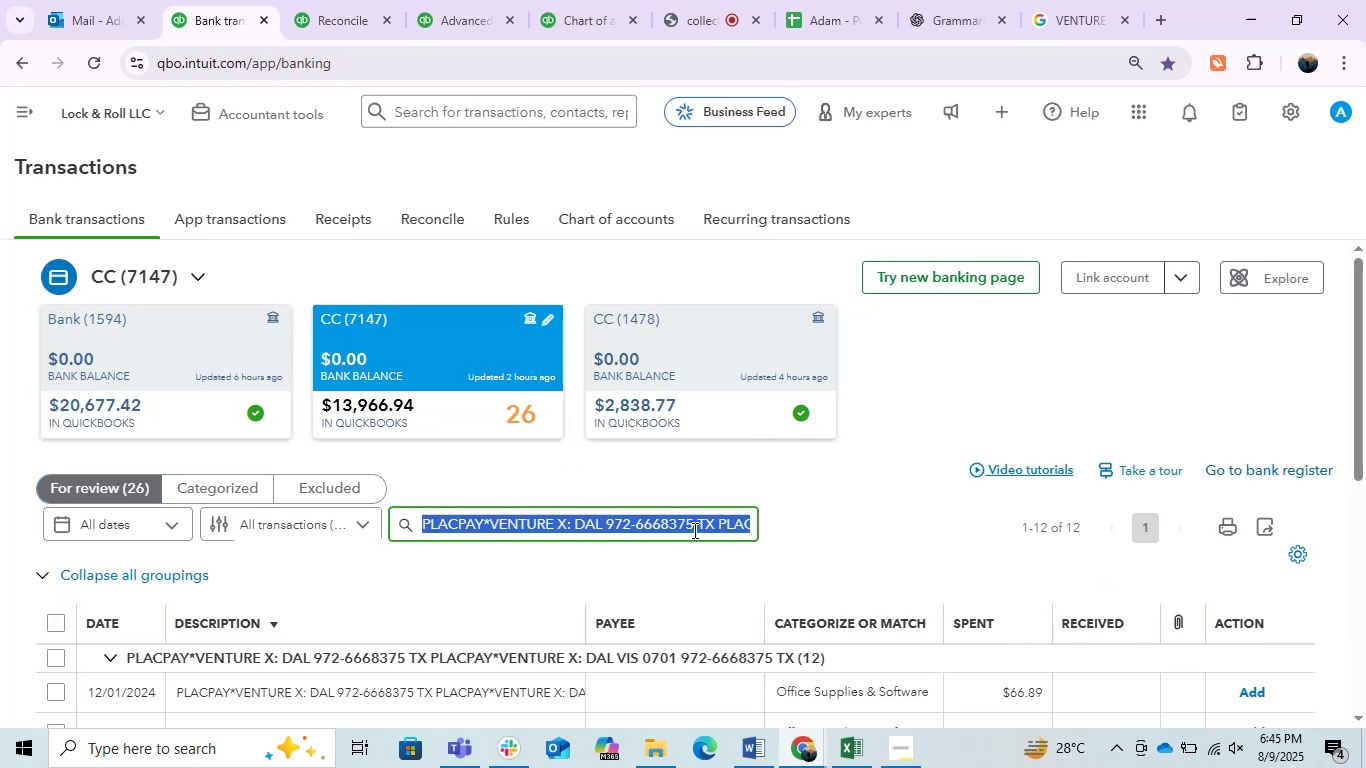 
triple_click([693, 530])
 